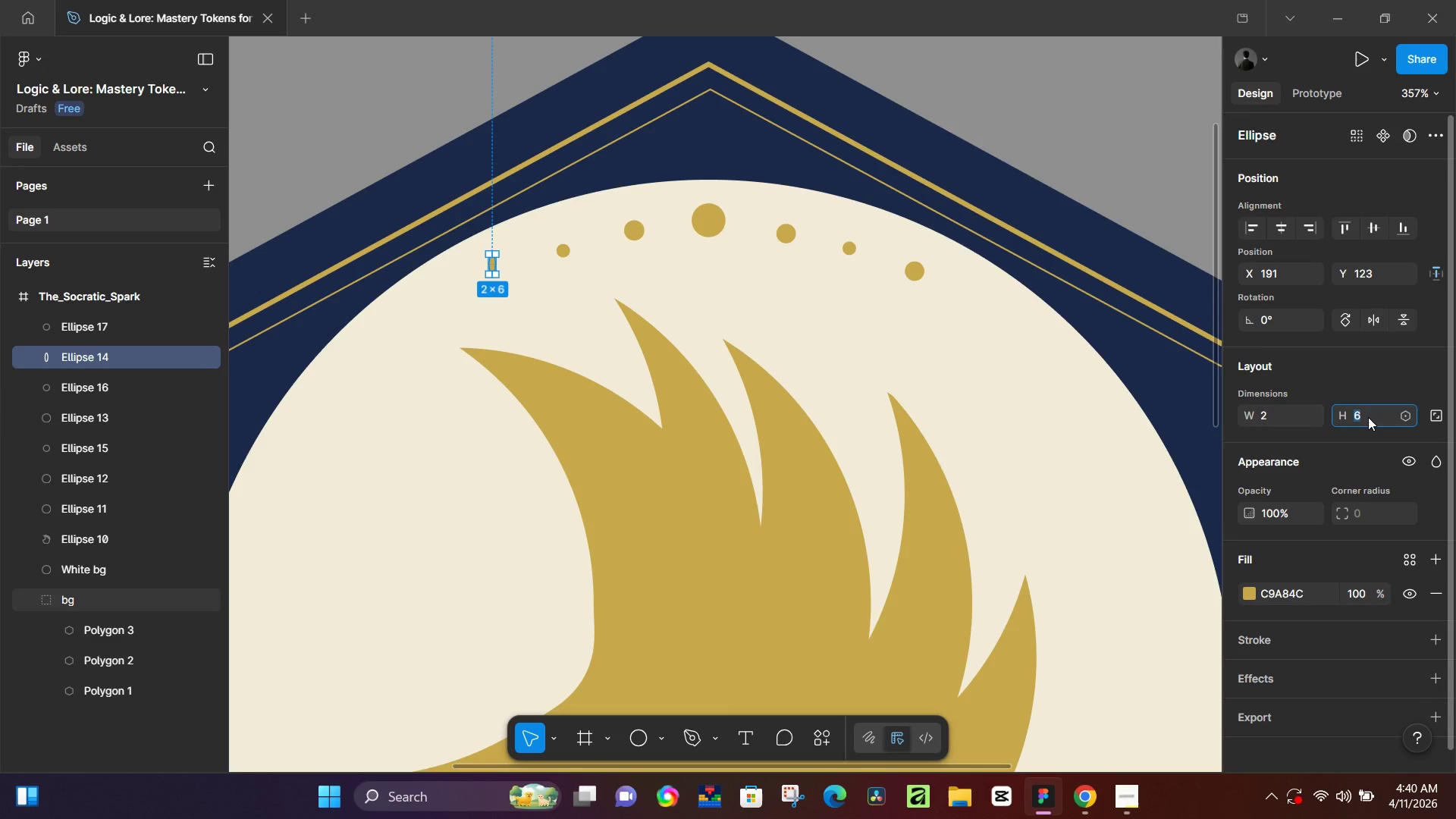 
key(Numpad2)
 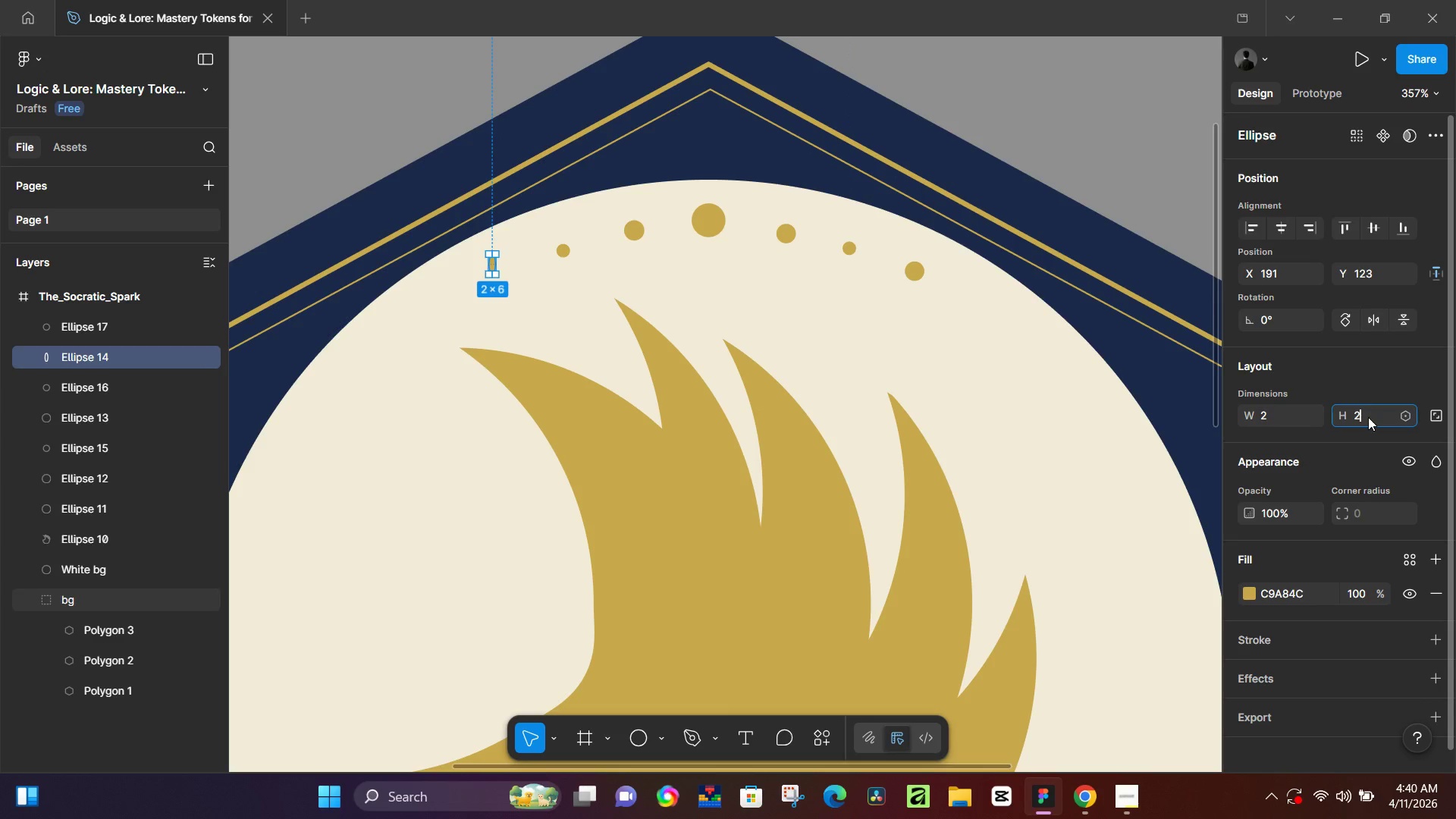 
key(NumpadEnter)
 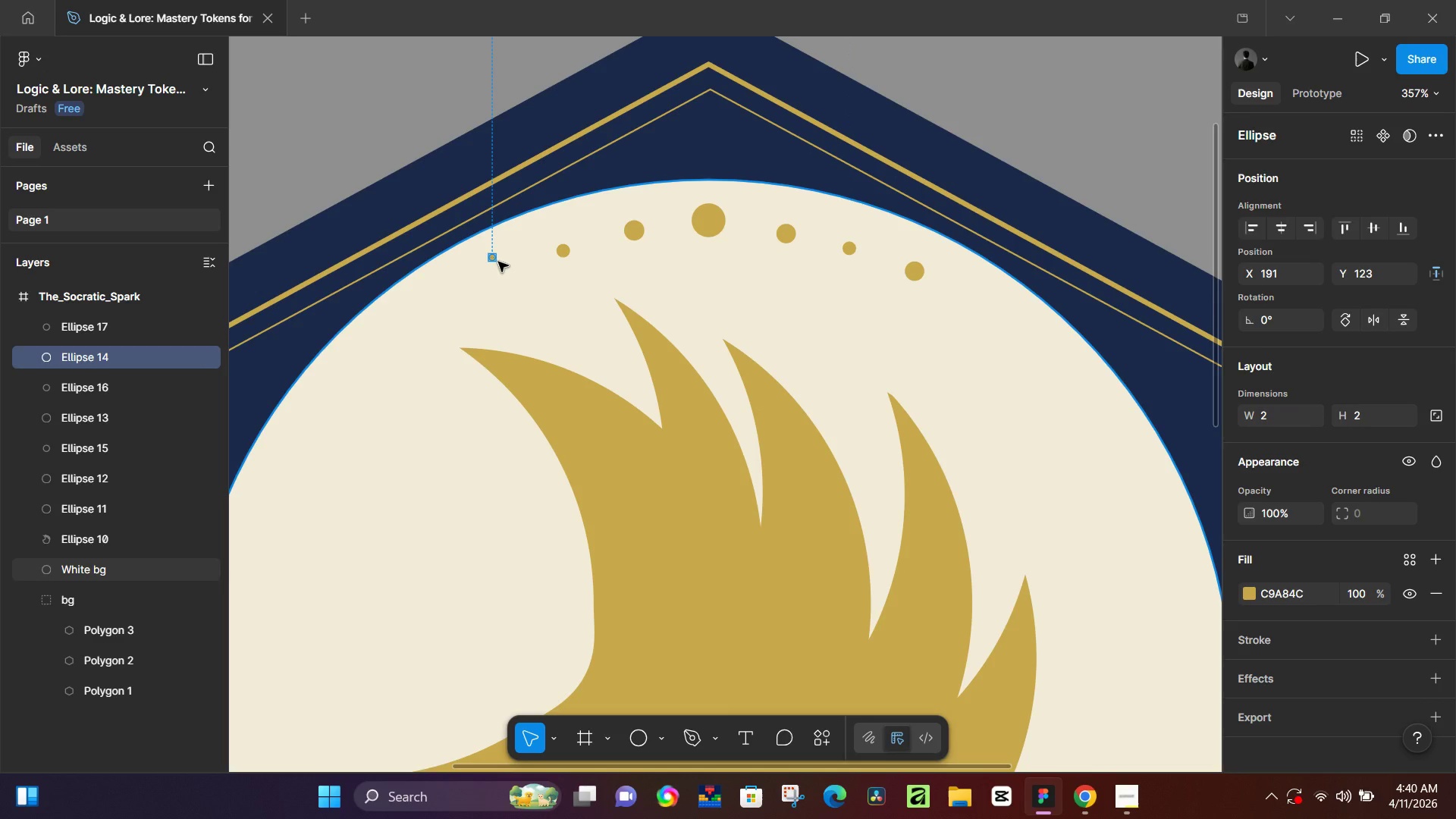 
hold_key(key=ArrowDown, duration=0.83)
 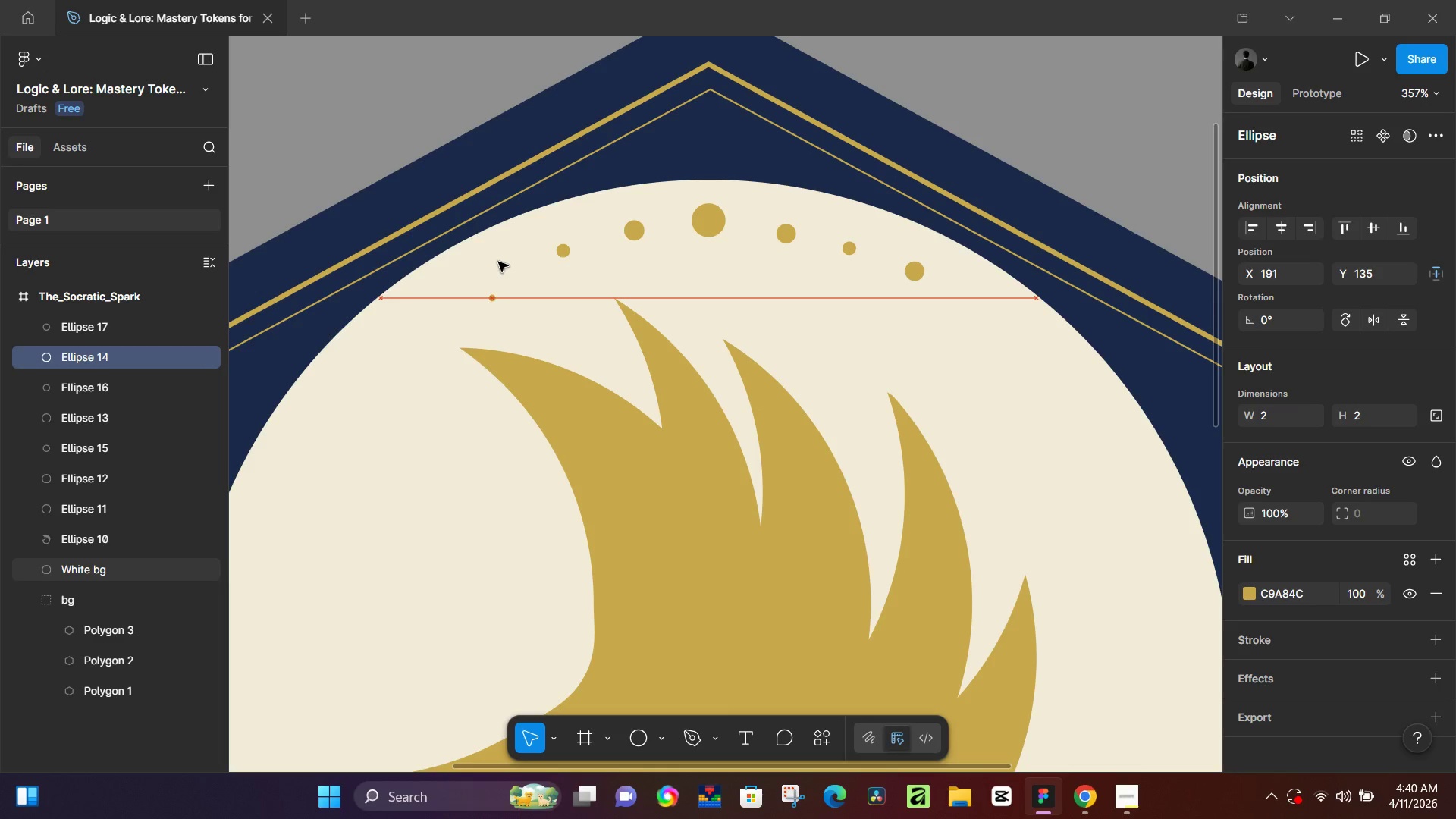 
hold_key(key=ArrowUp, duration=0.58)
 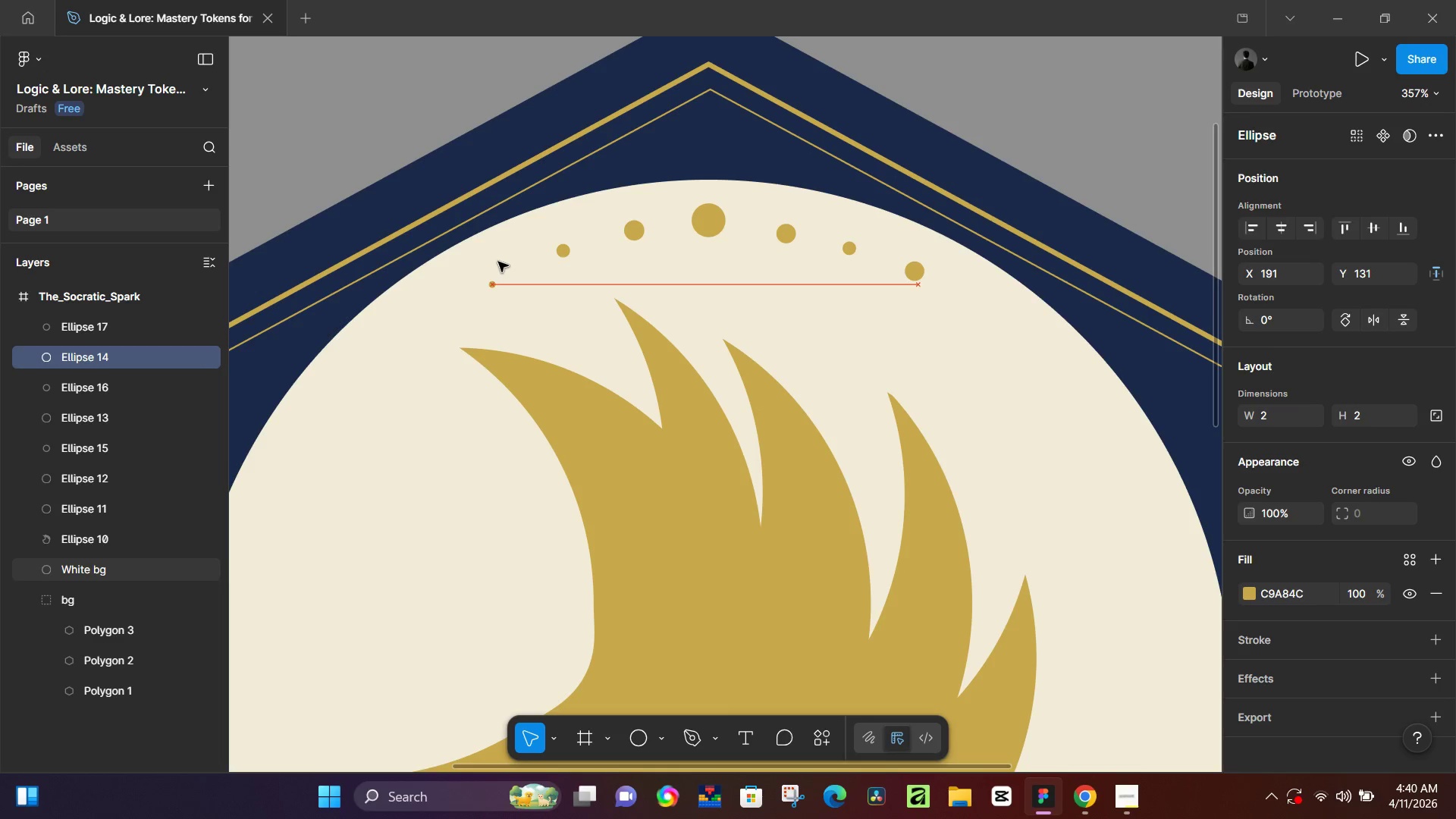 
key(ArrowUp)
 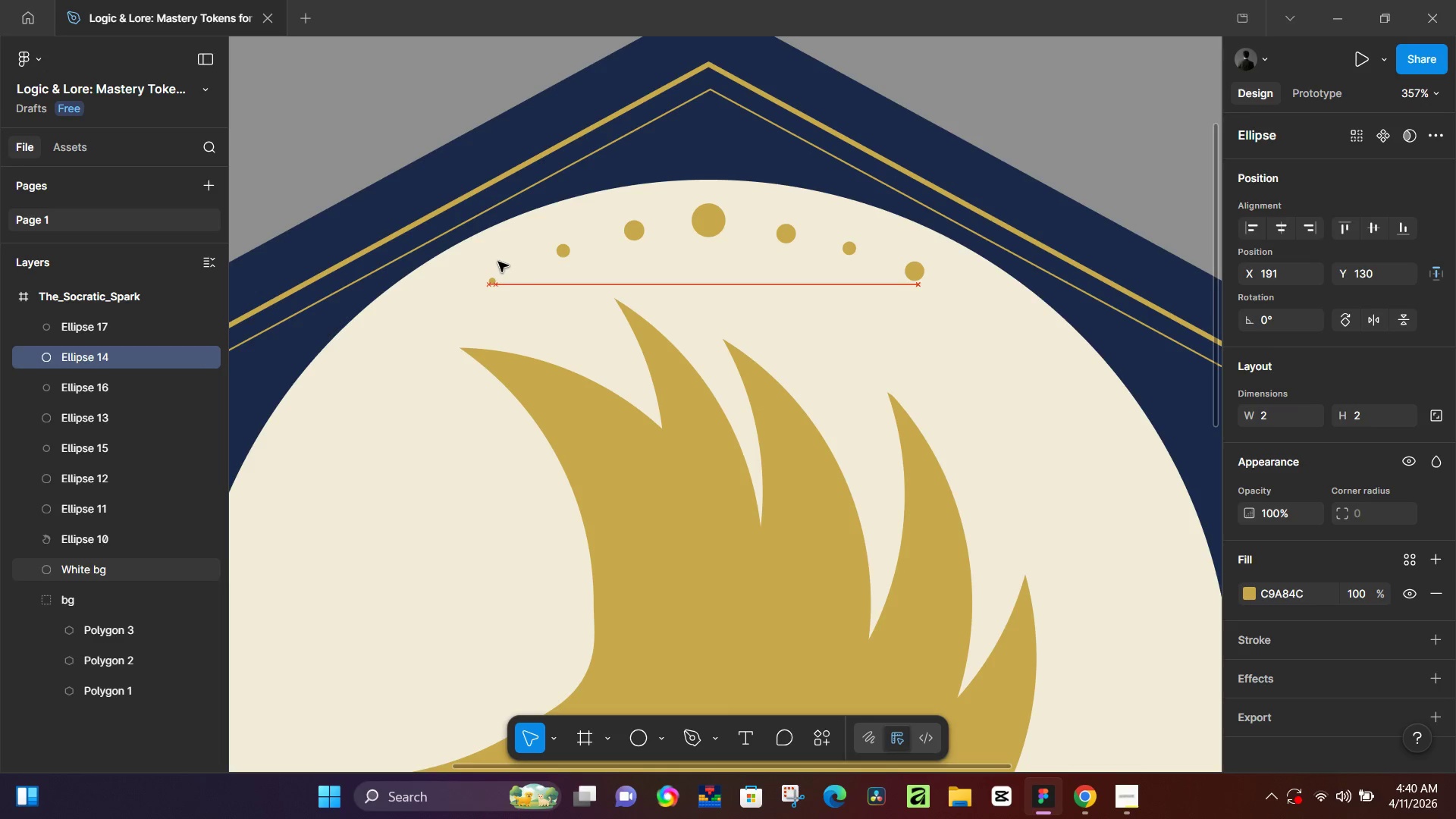 
key(ArrowUp)
 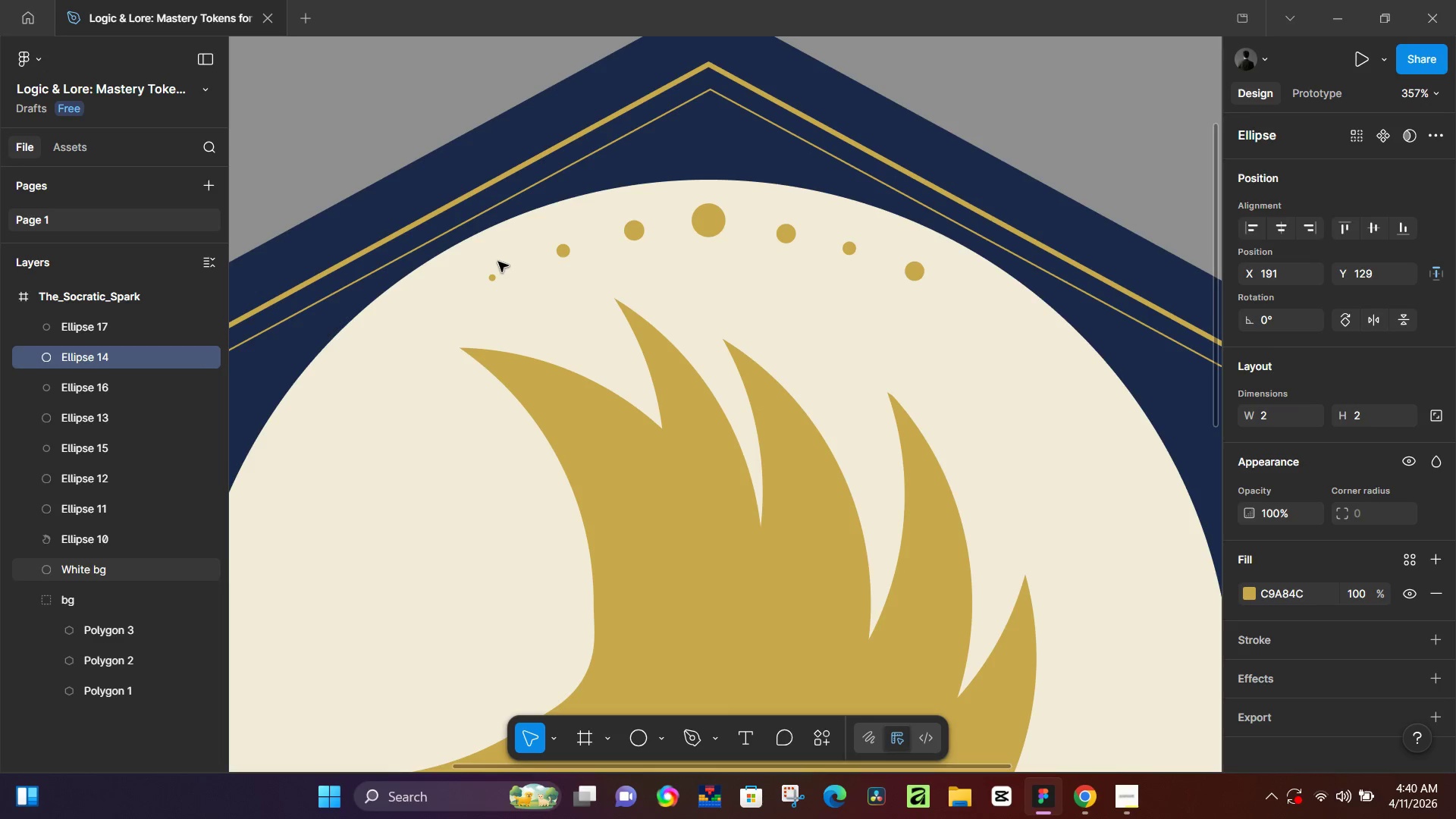 
key(ArrowUp)
 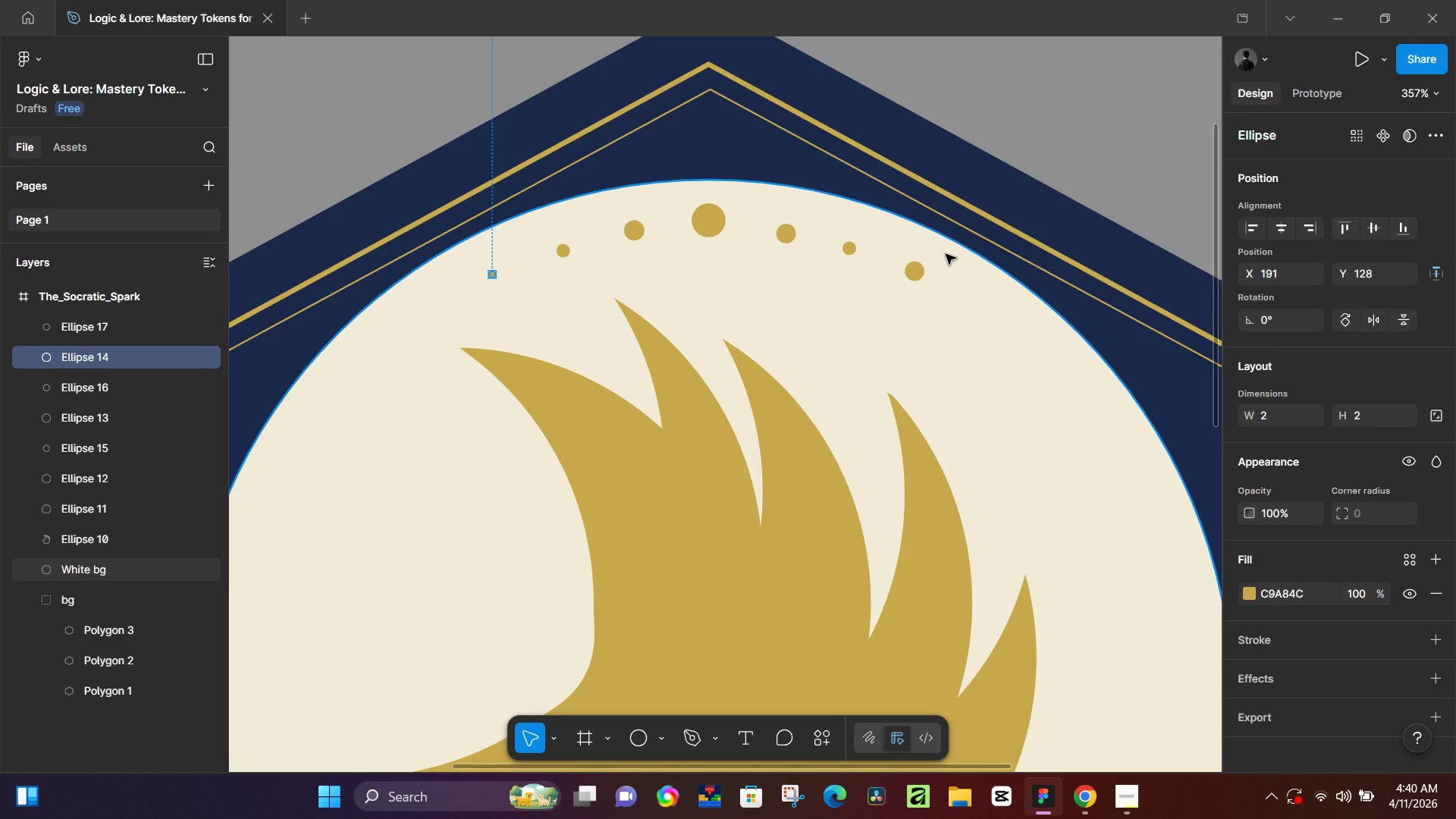 
left_click([928, 271])
 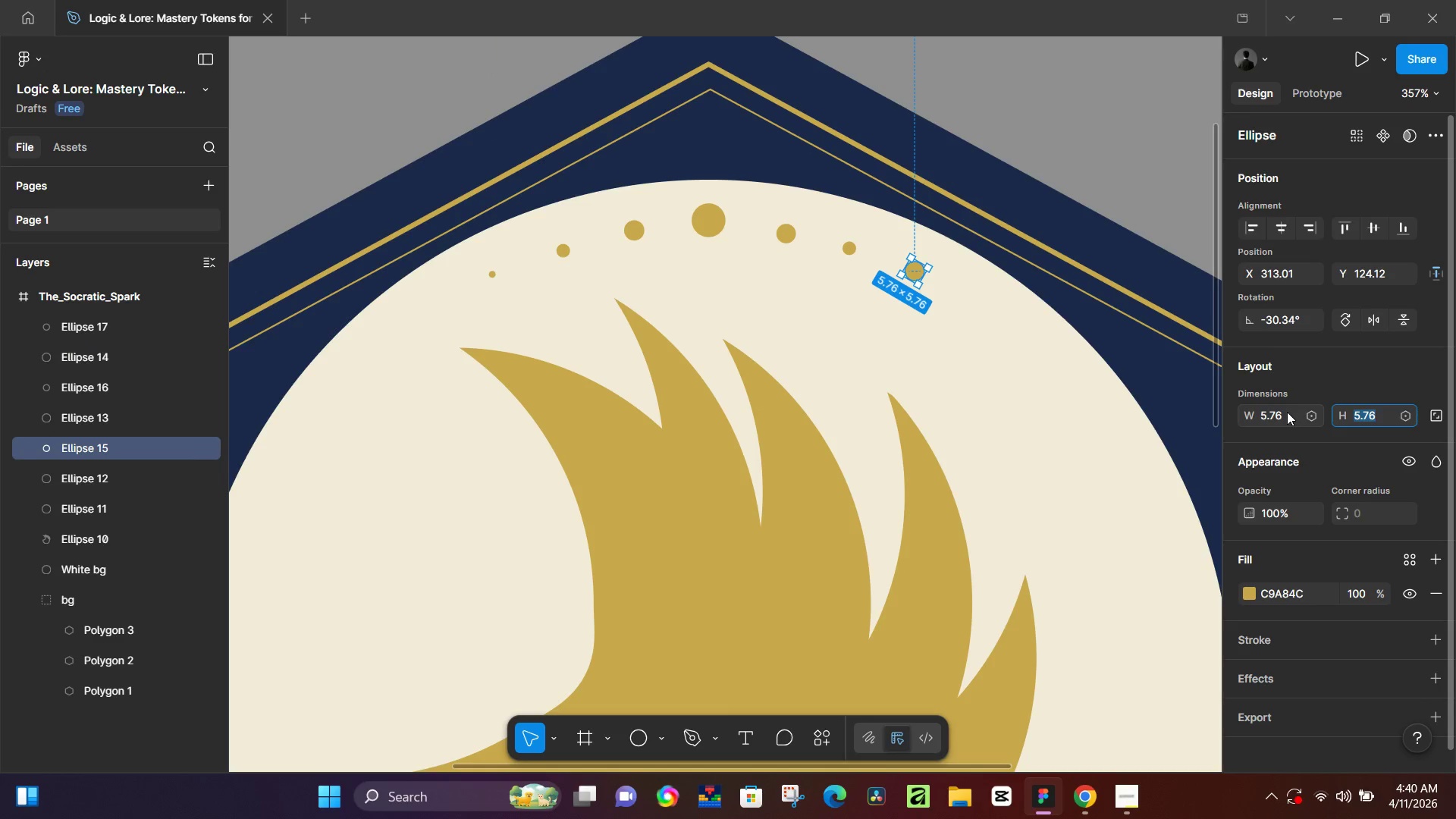 
key(Tab)
 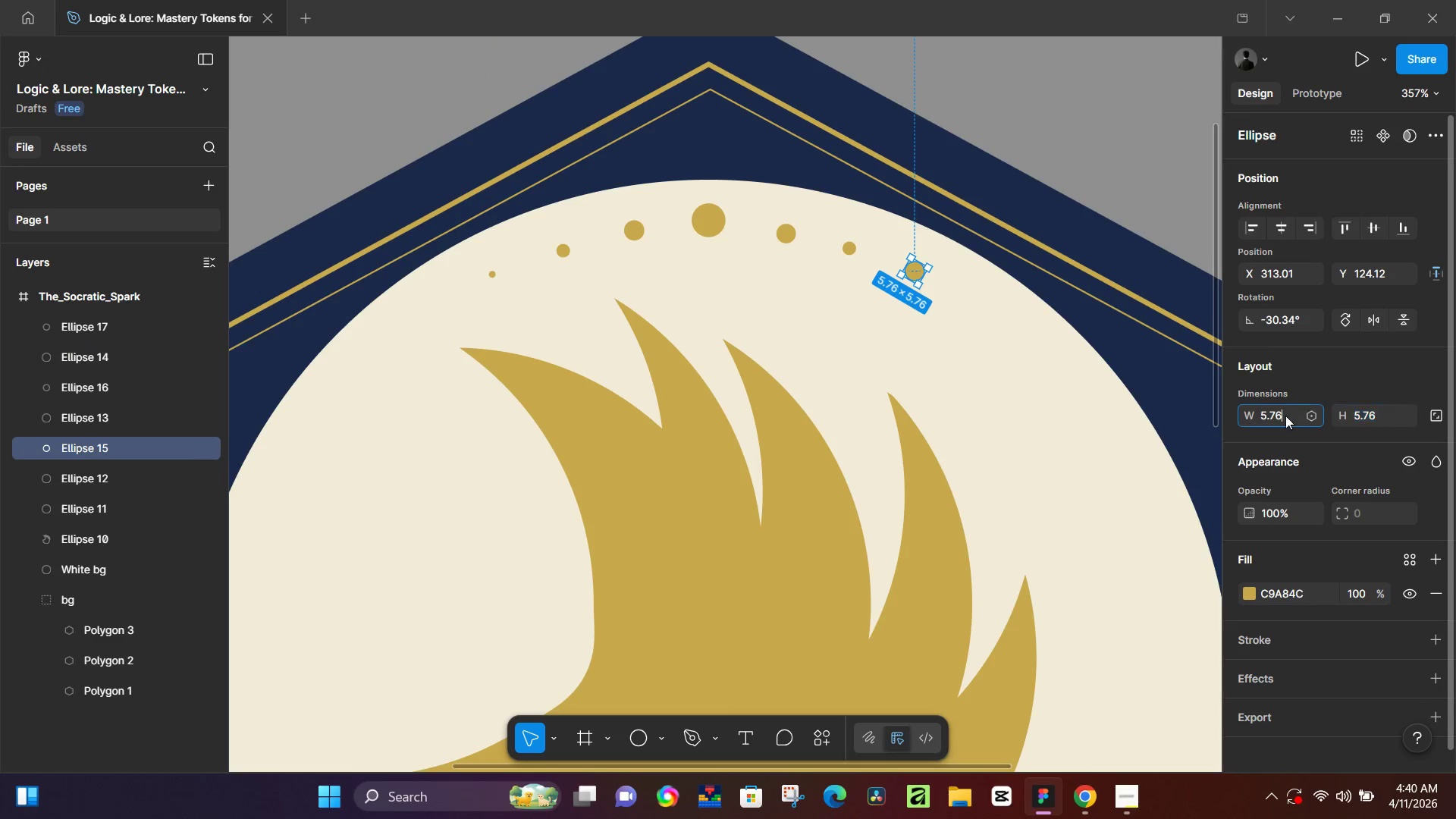 
key(2)
 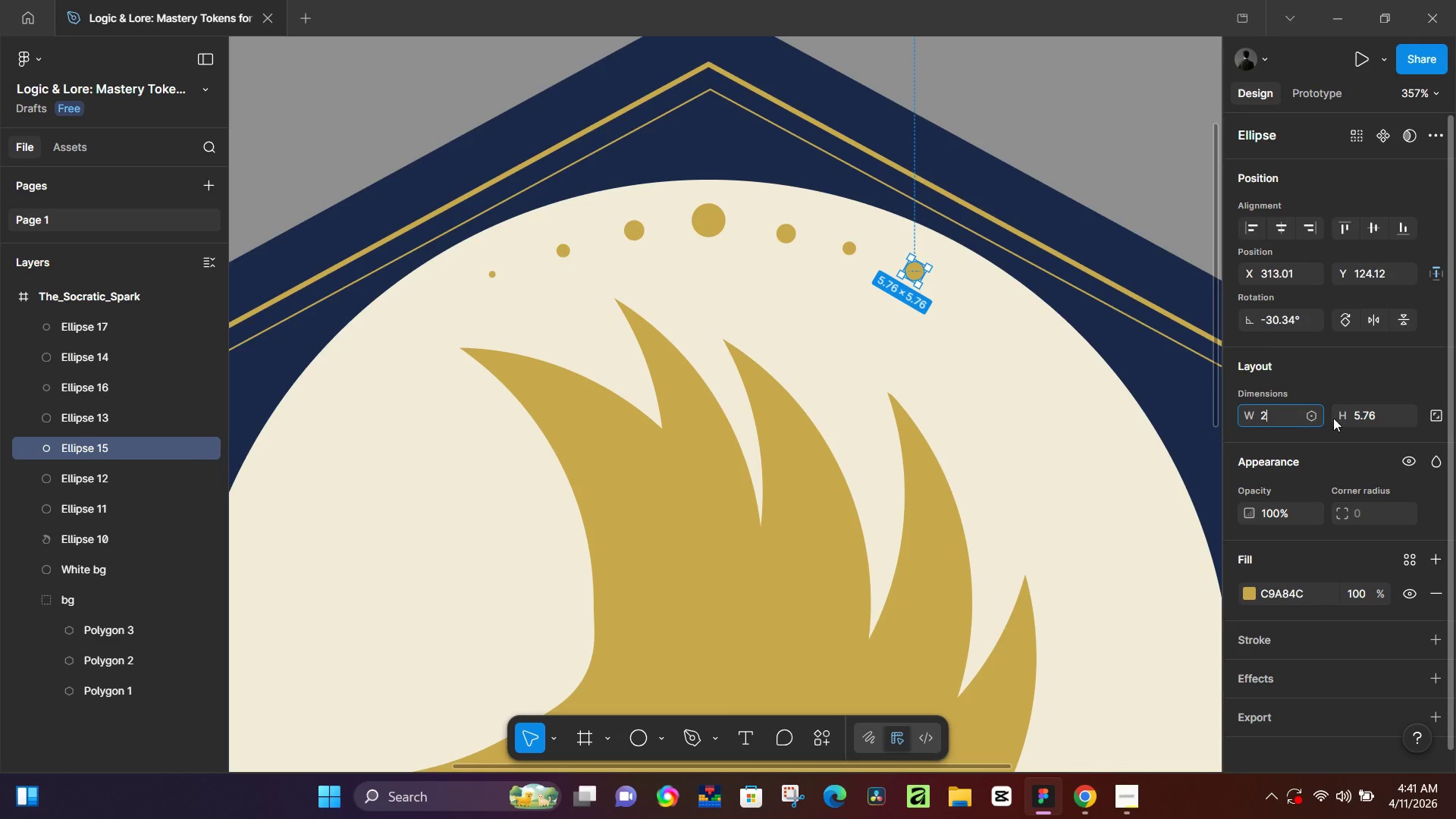 
key(Tab)
 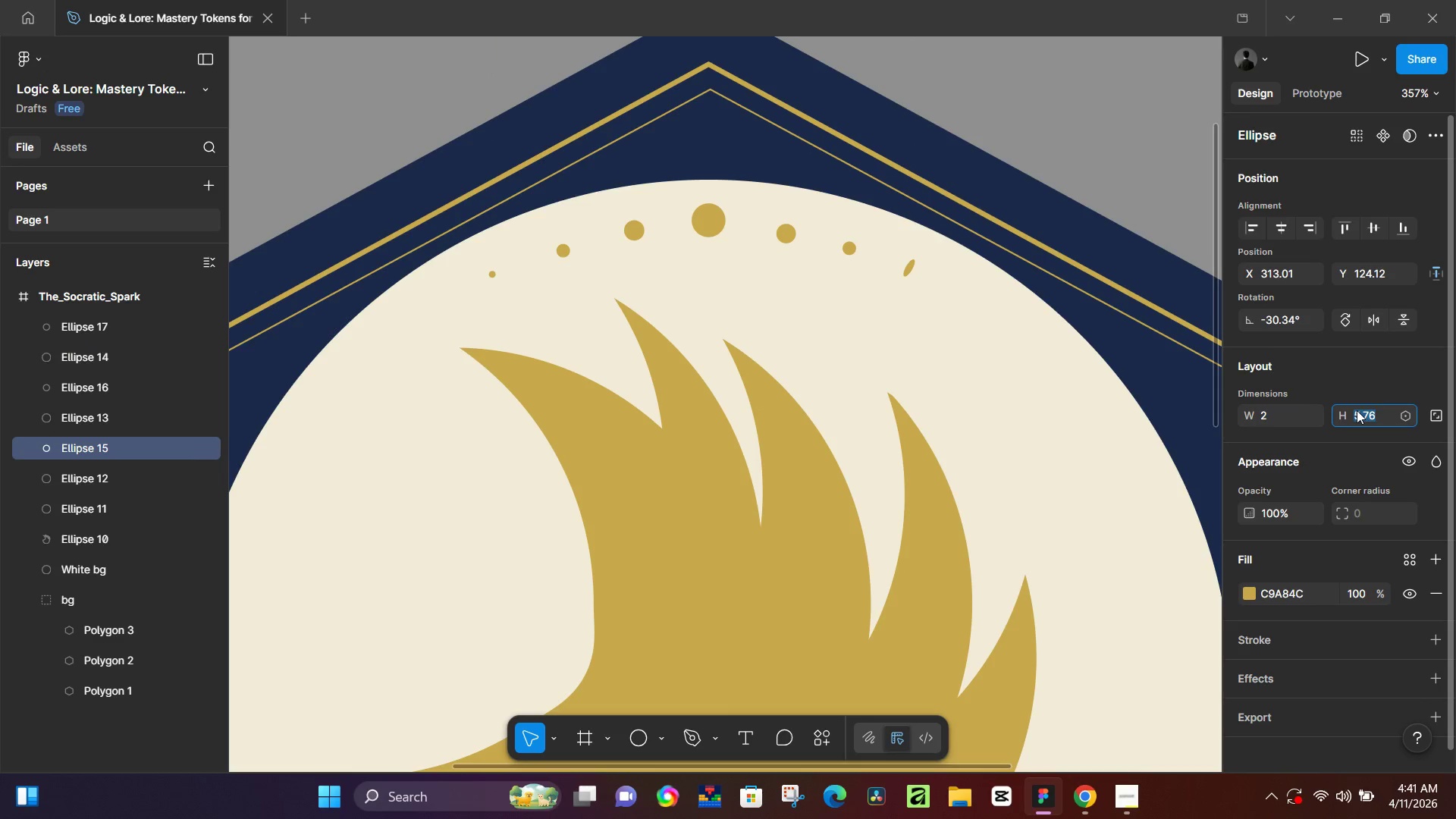 
key(2)
 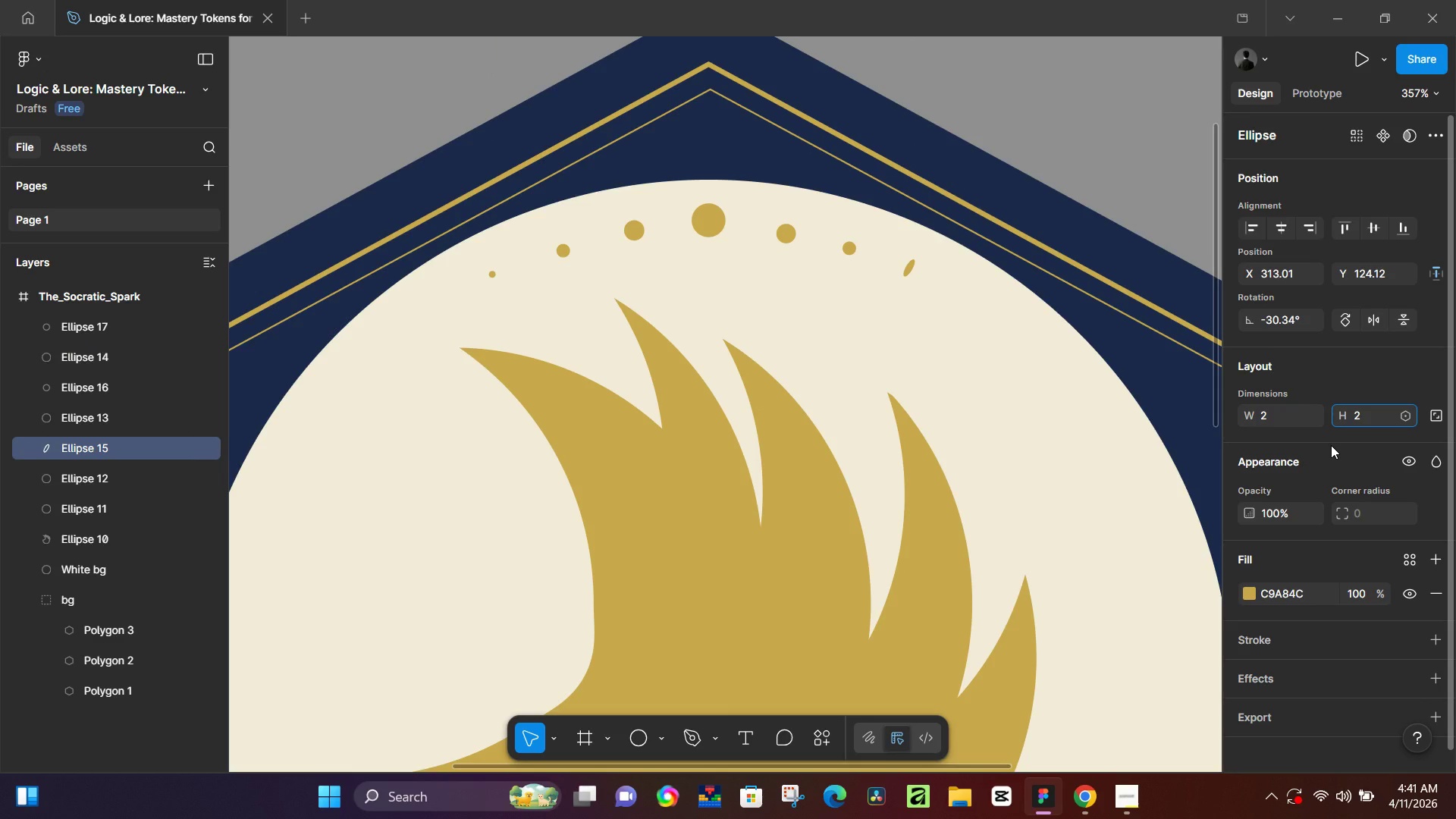 
key(NumpadEnter)
 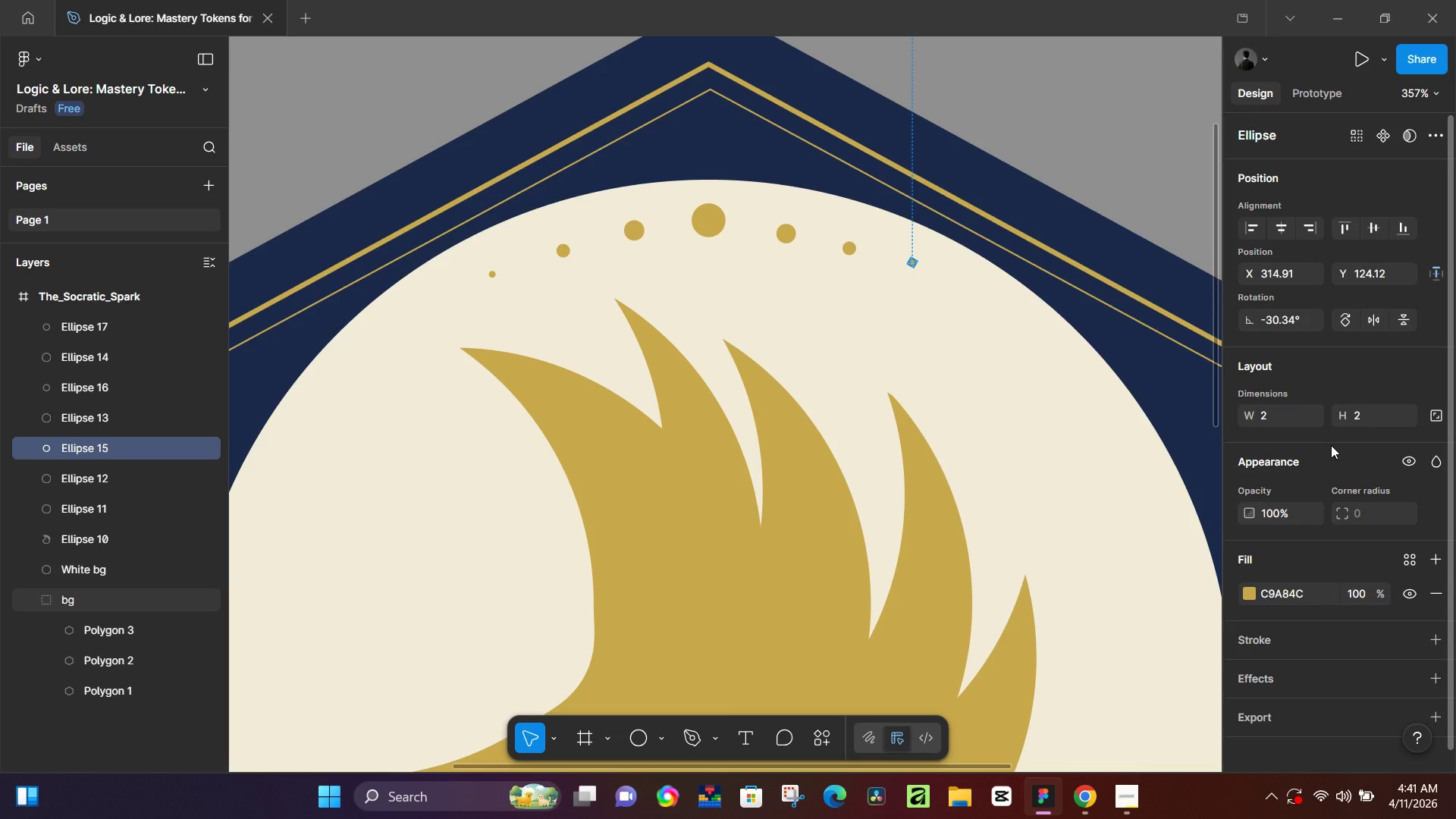 
key(ArrowDown)
 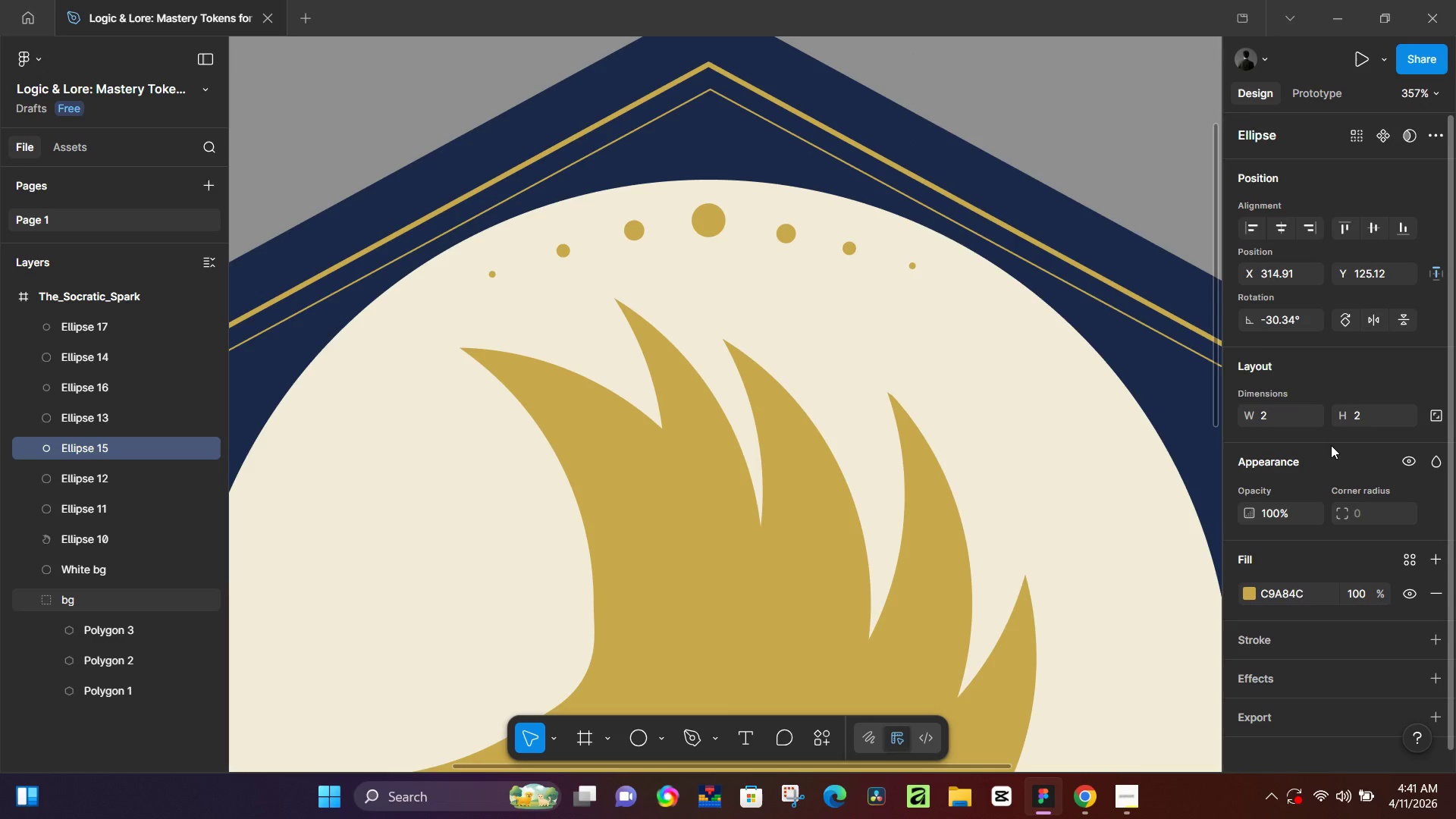 
key(ArrowDown)
 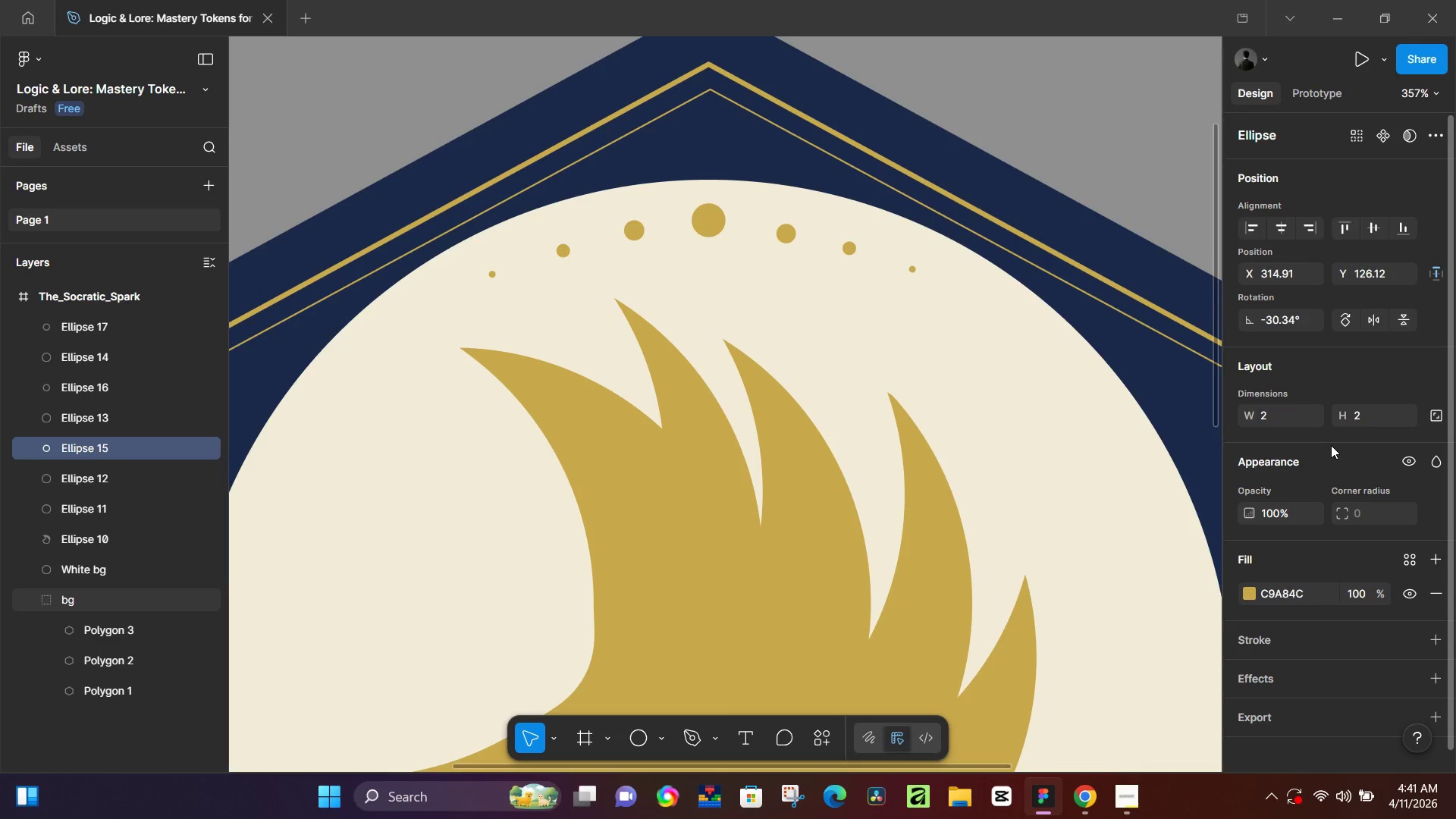 
key(ArrowDown)
 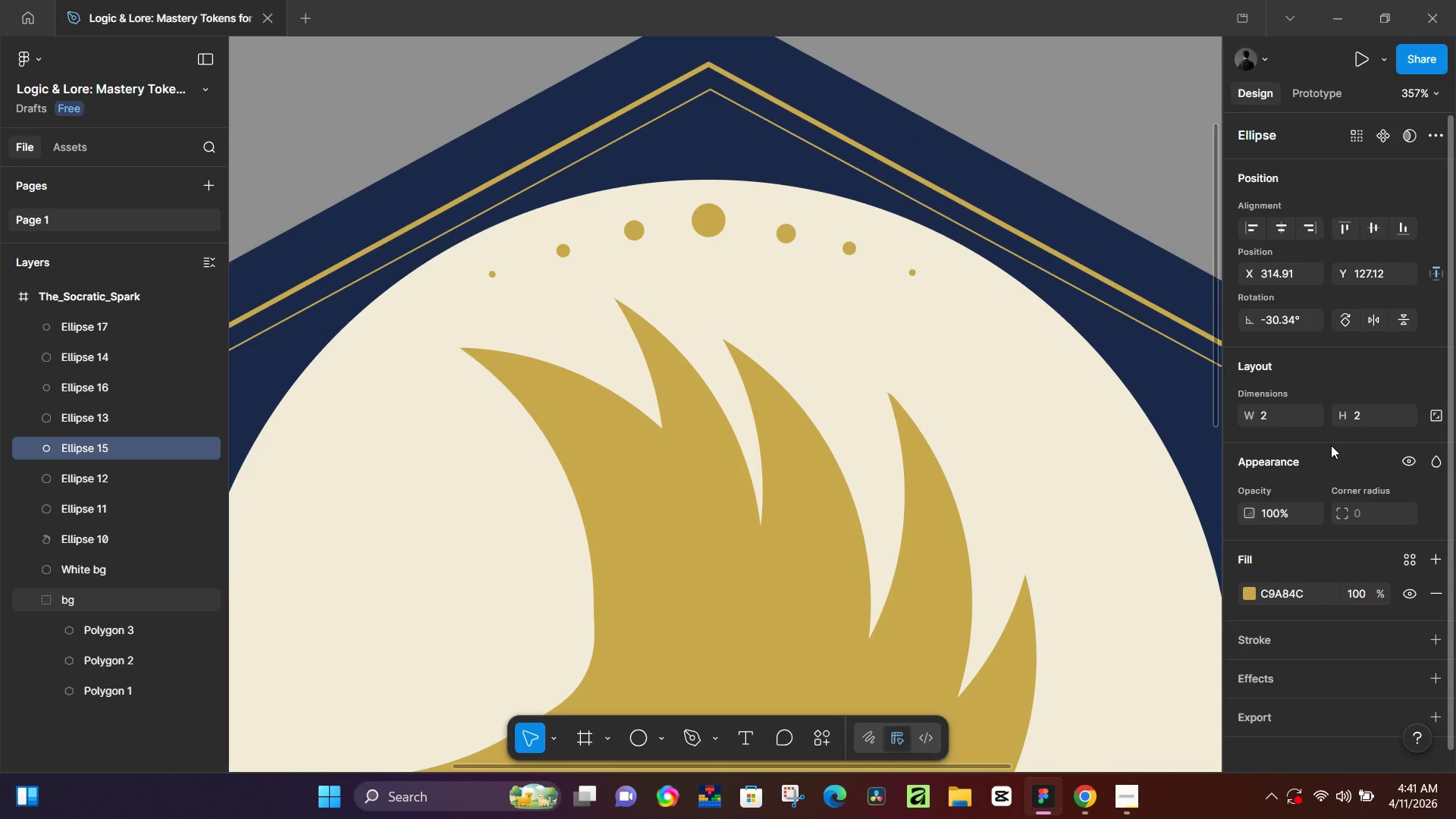 
key(ArrowDown)
 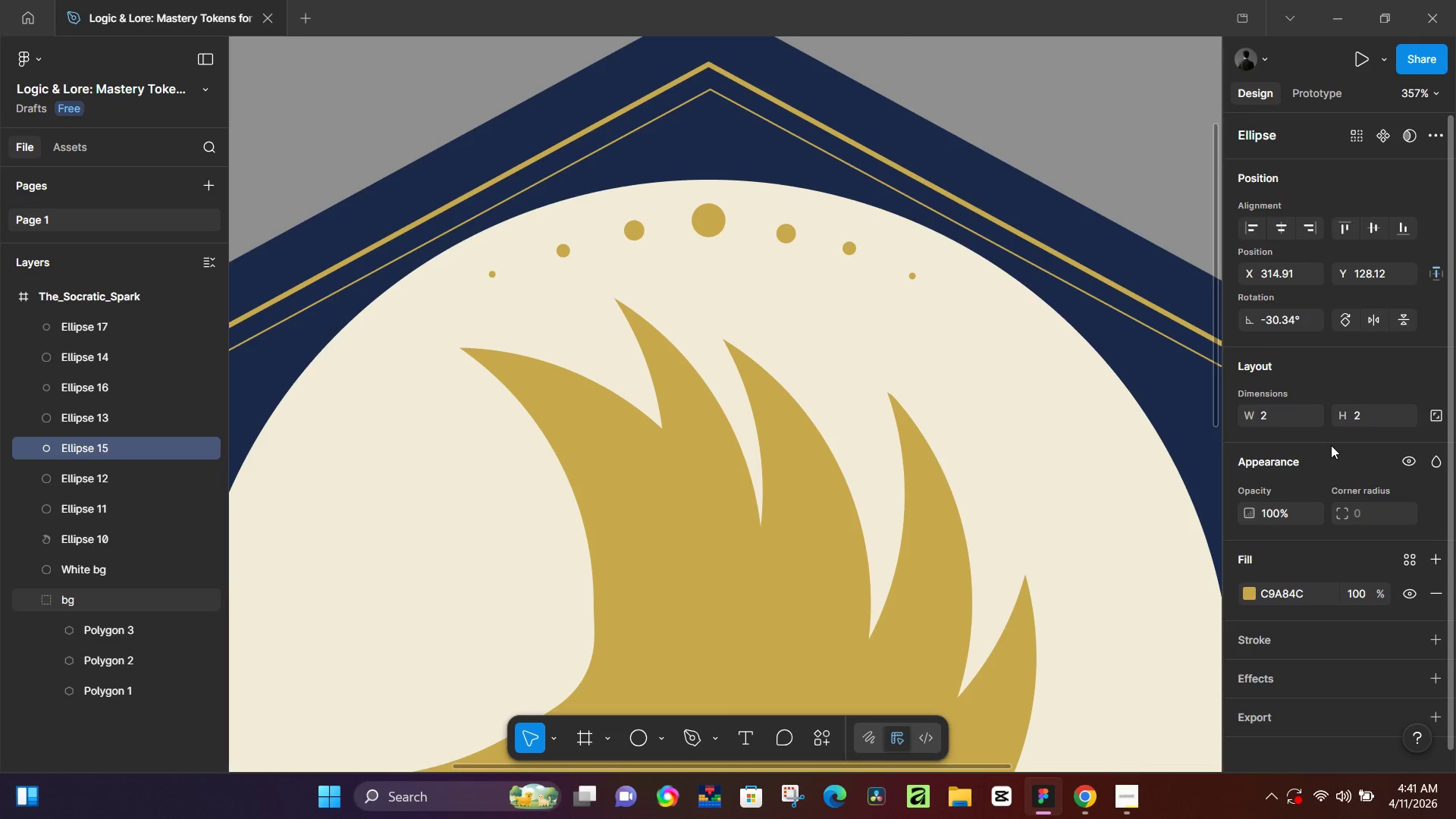 
key(ArrowDown)
 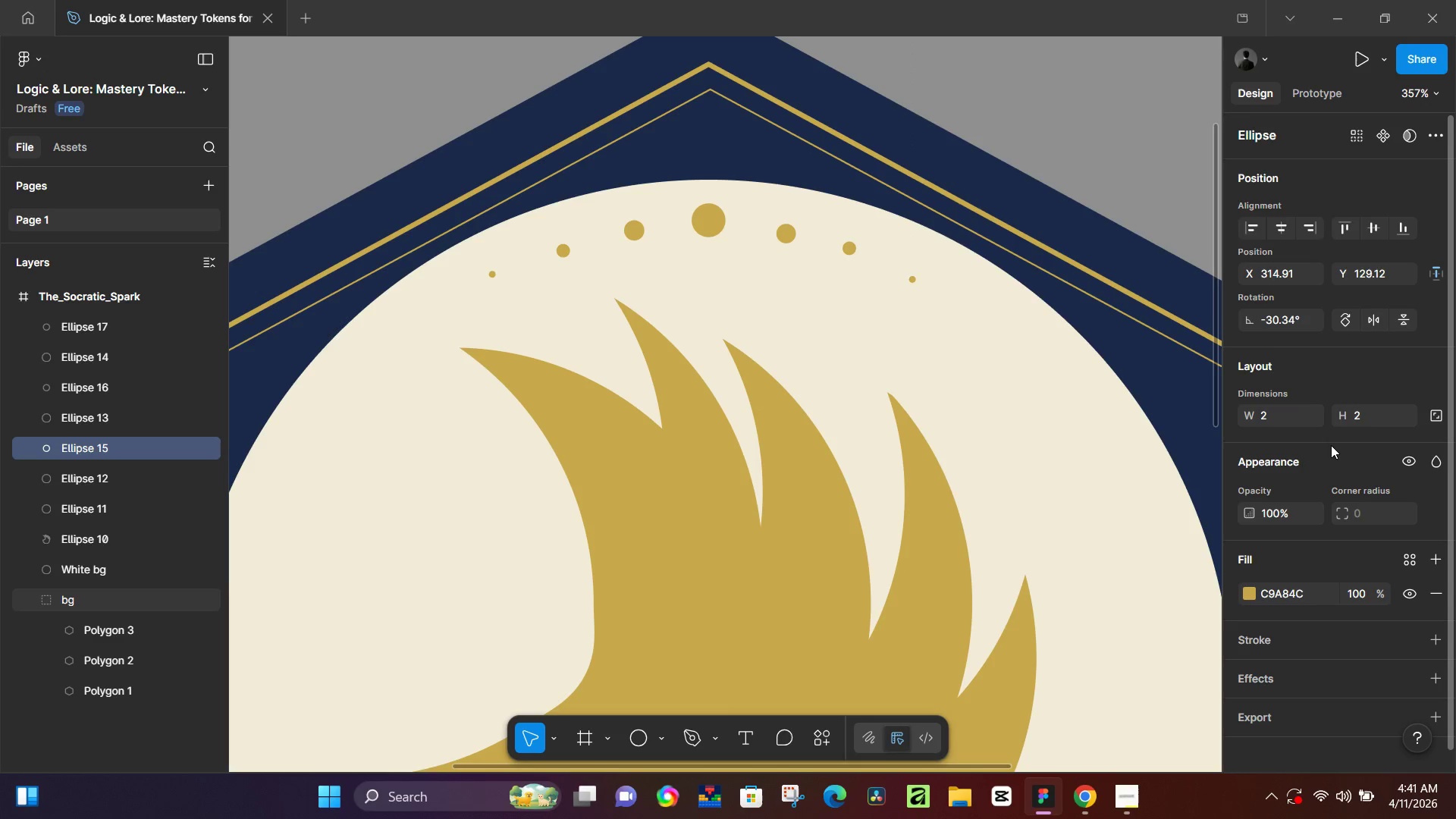 
key(ArrowDown)
 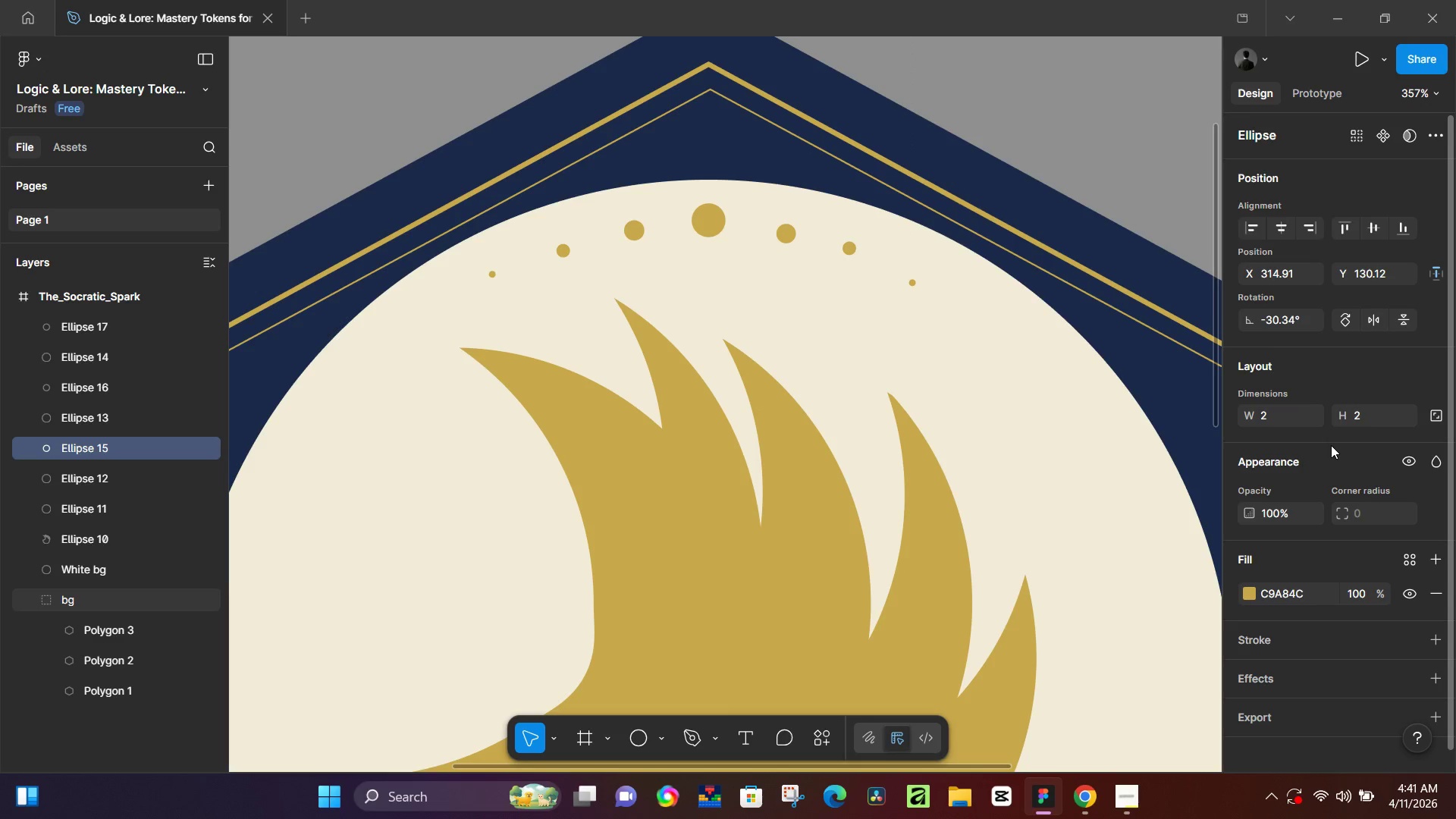 
key(ArrowDown)
 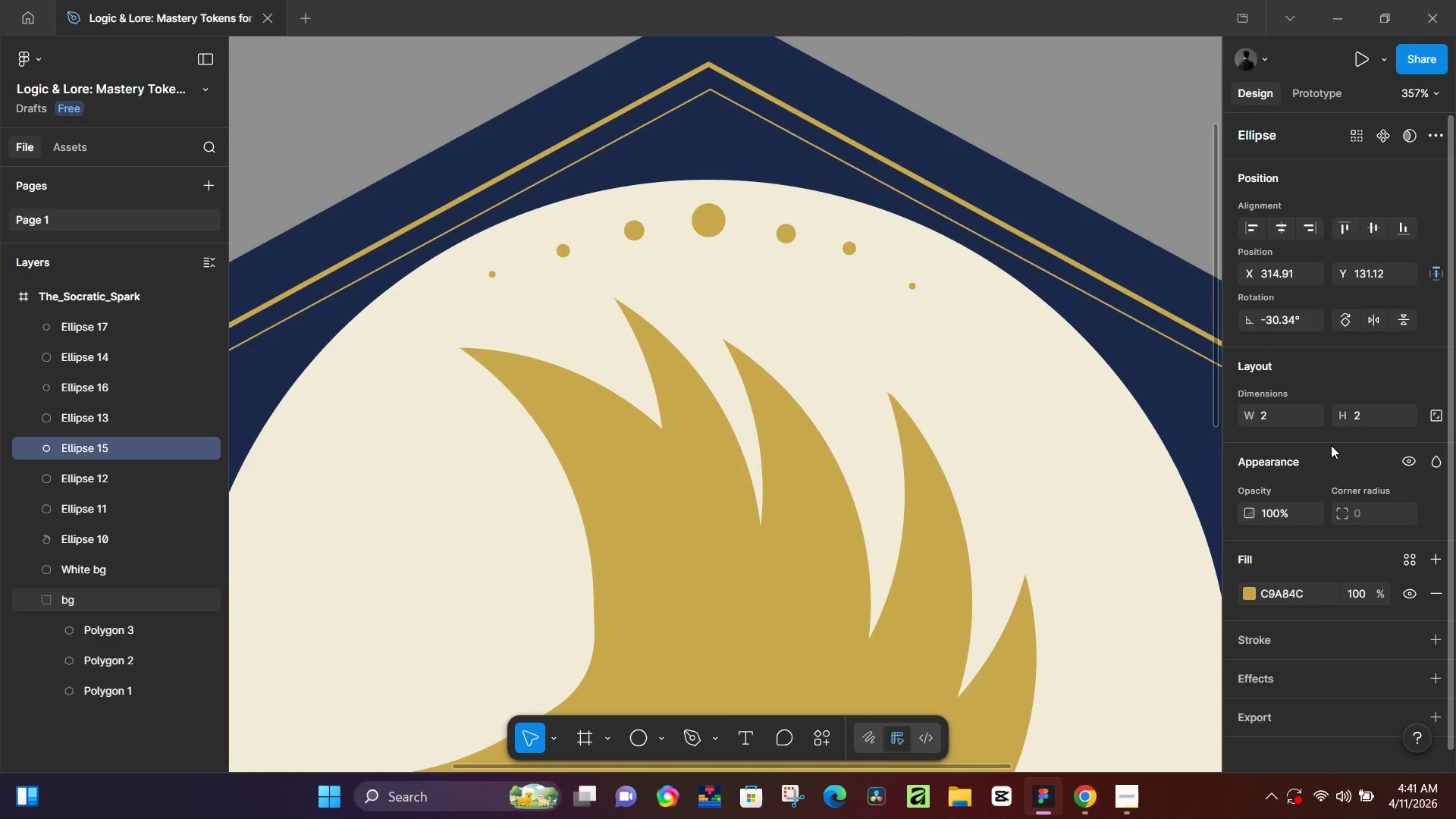 
key(ArrowDown)
 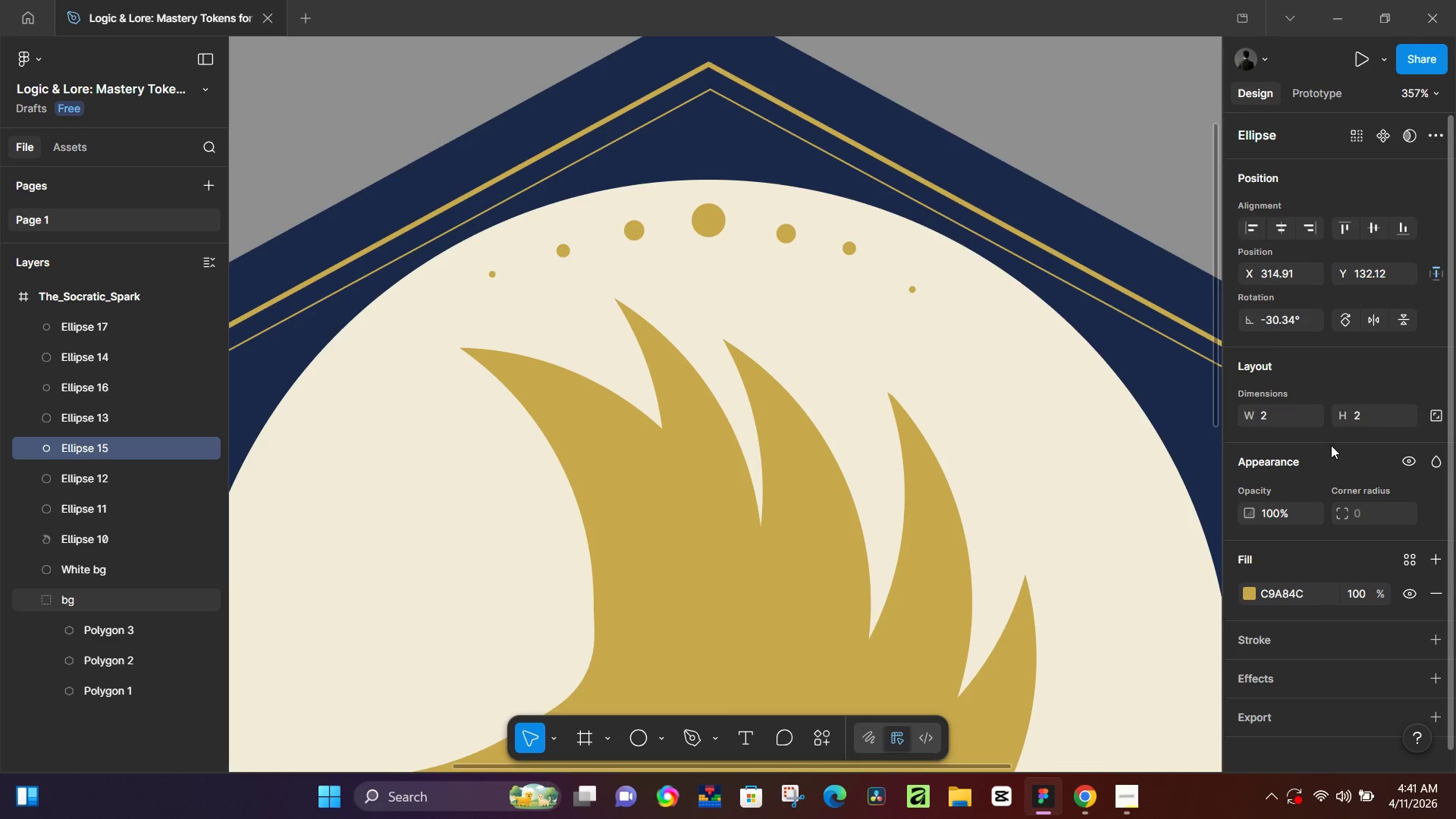 
key(ArrowUp)
 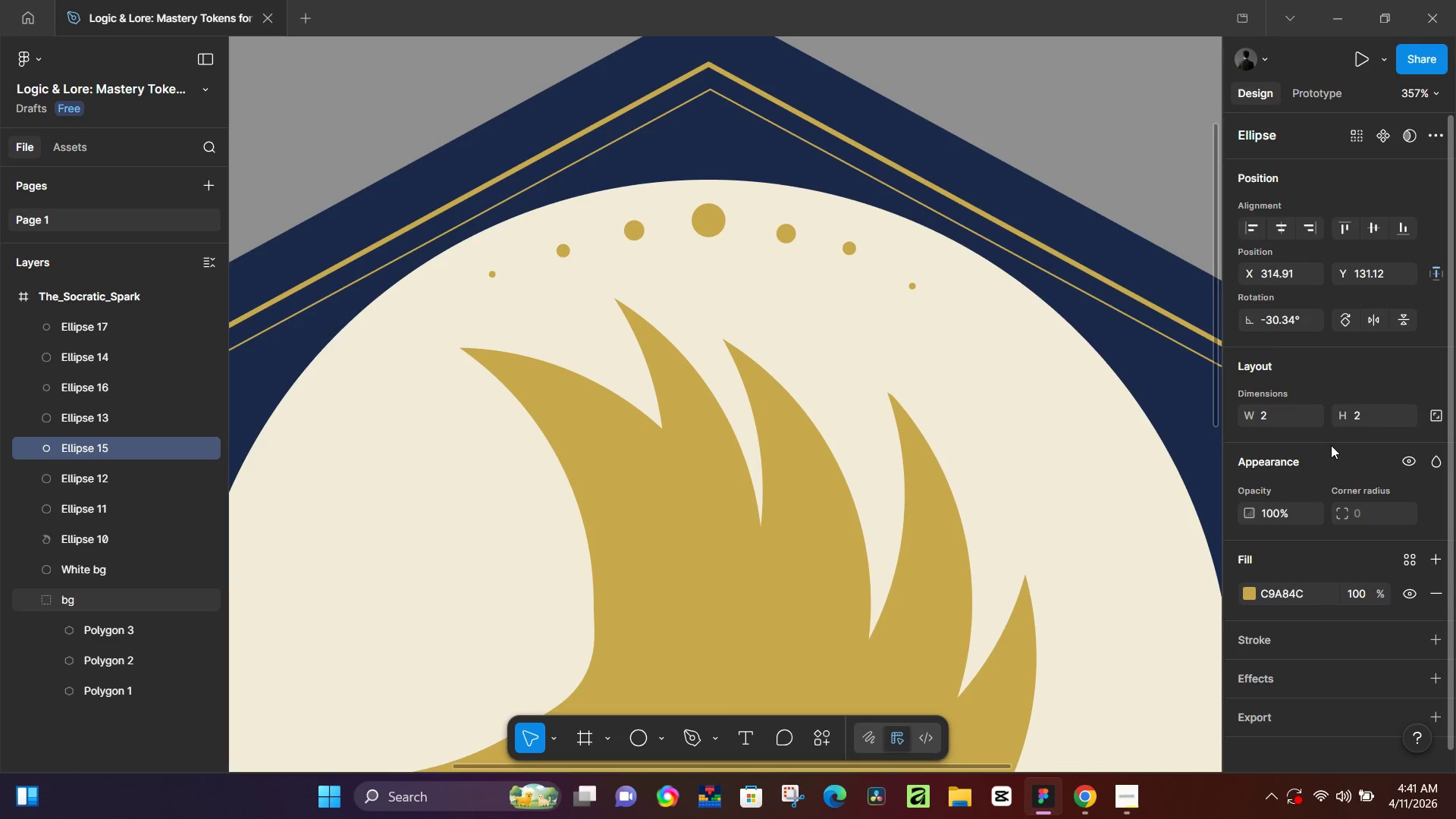 
key(ArrowUp)
 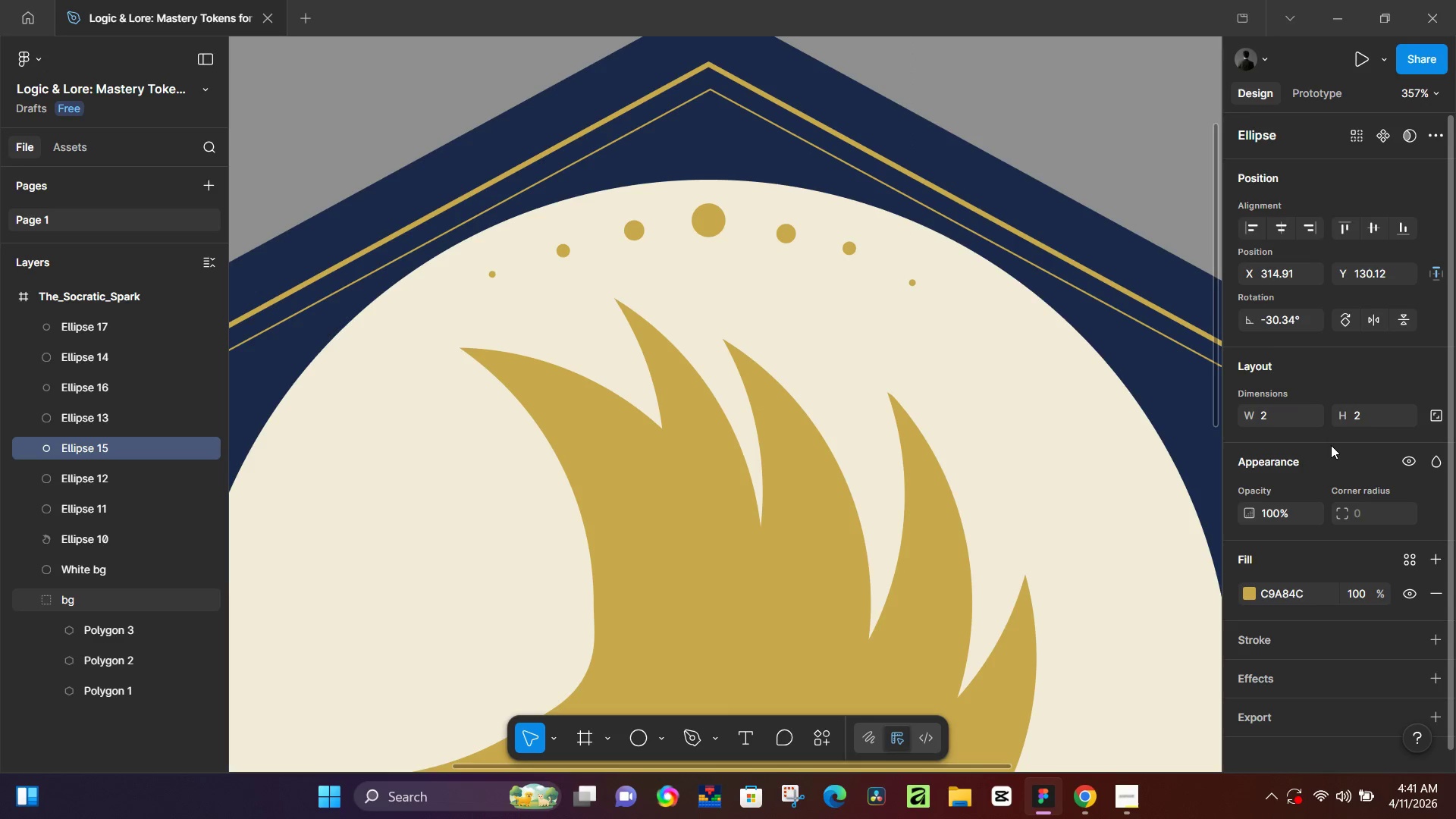 
key(ArrowUp)
 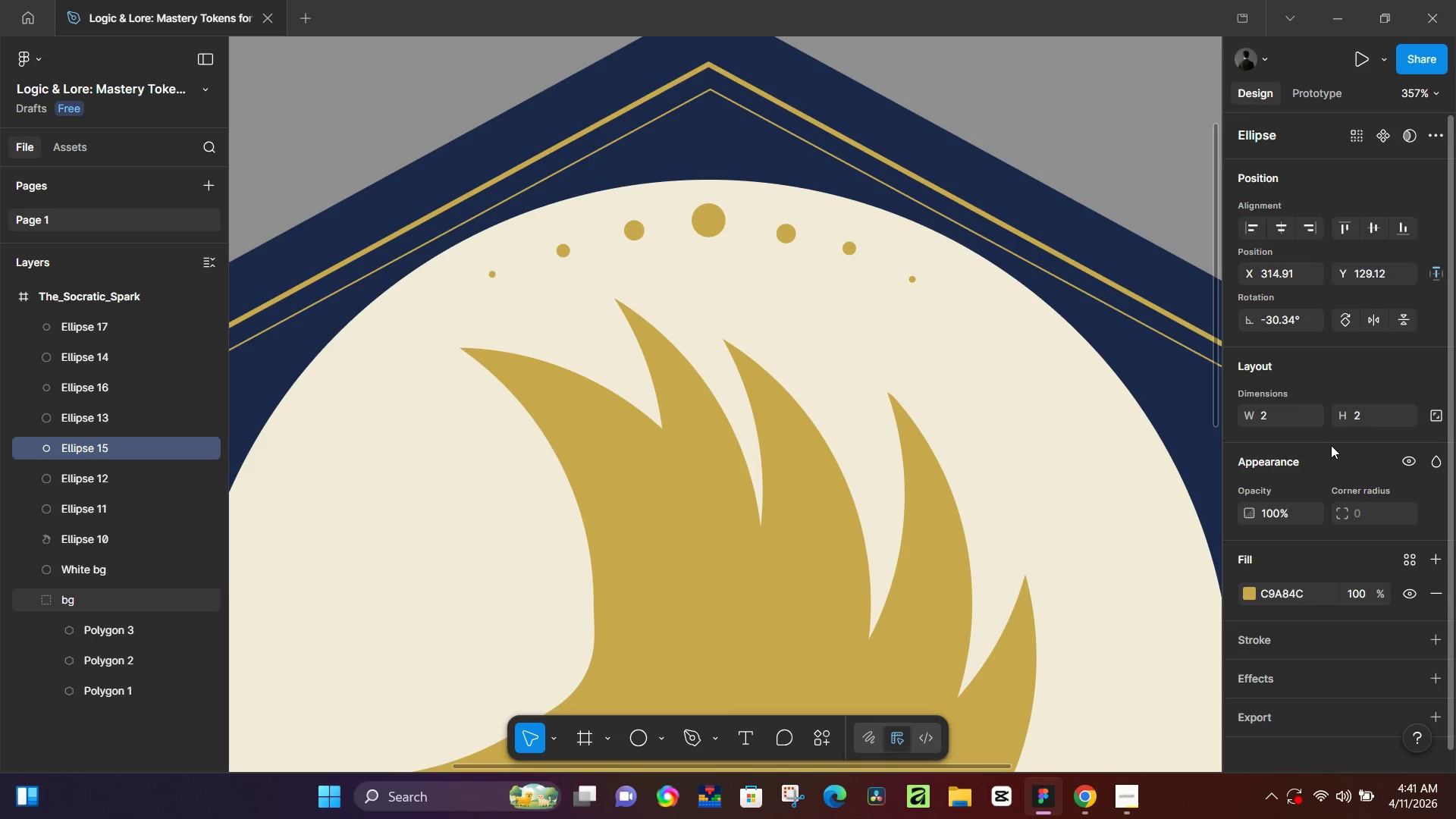 
key(ArrowUp)
 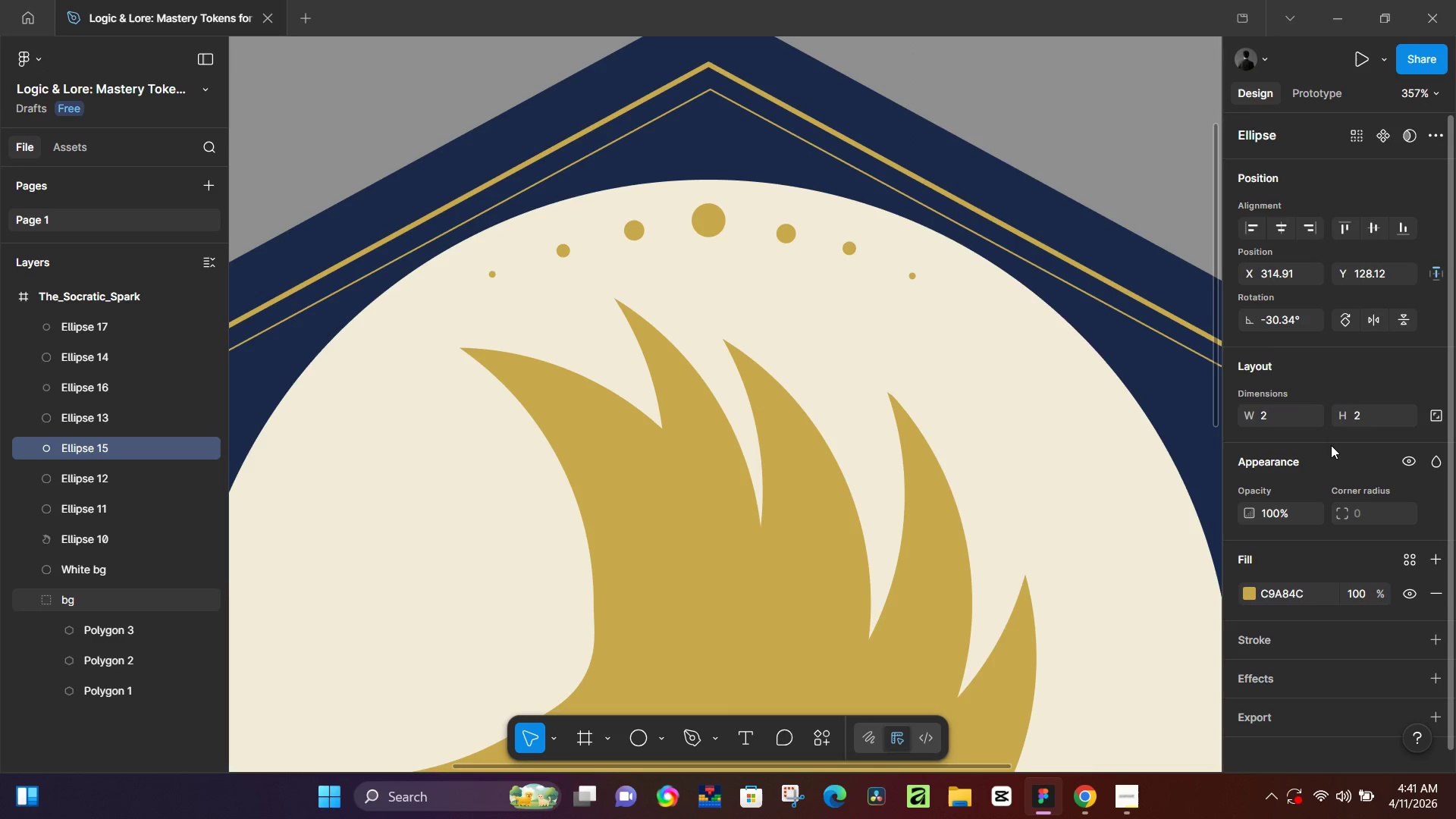 
key(ArrowUp)
 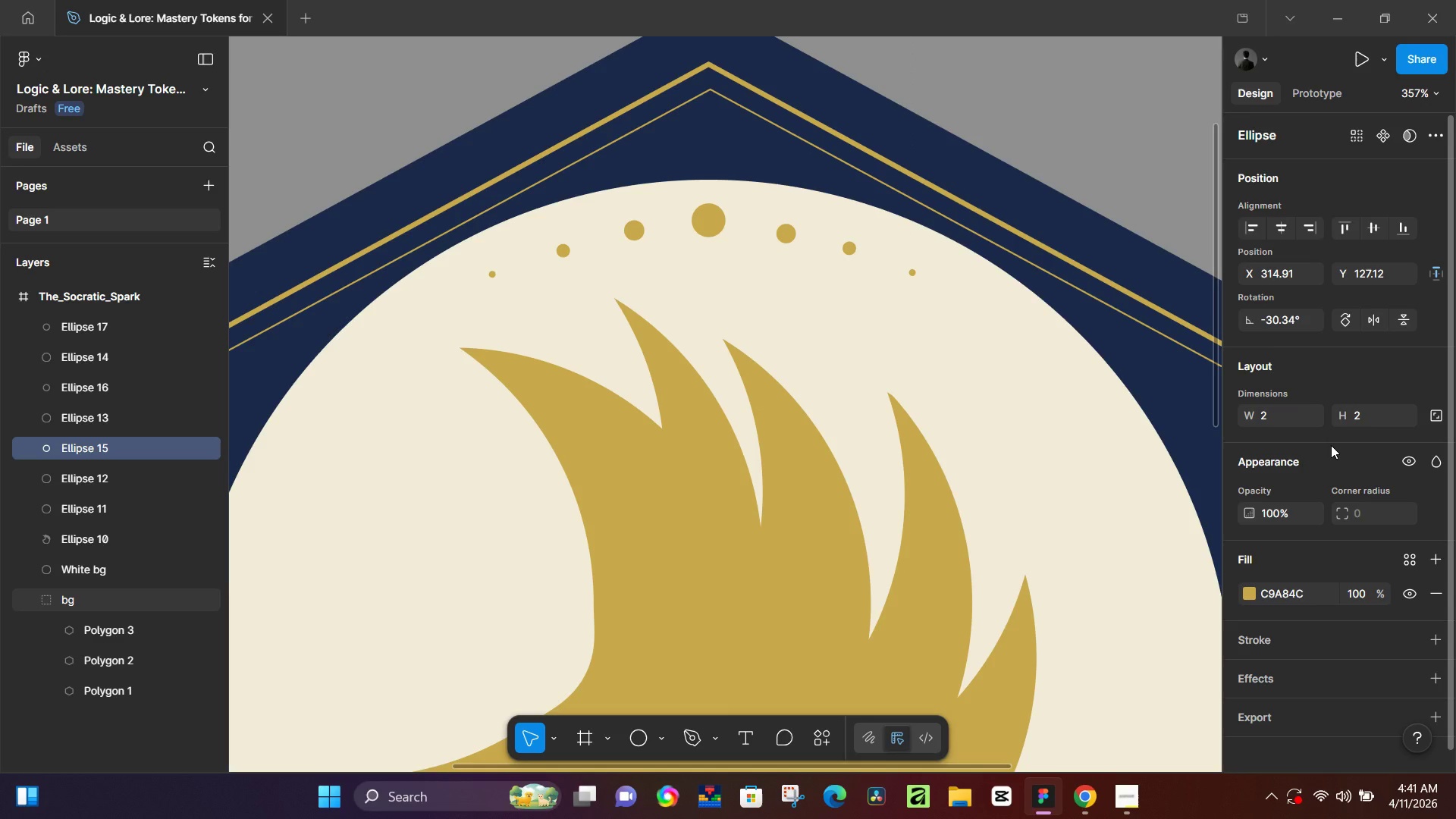 
key(ArrowRight)
 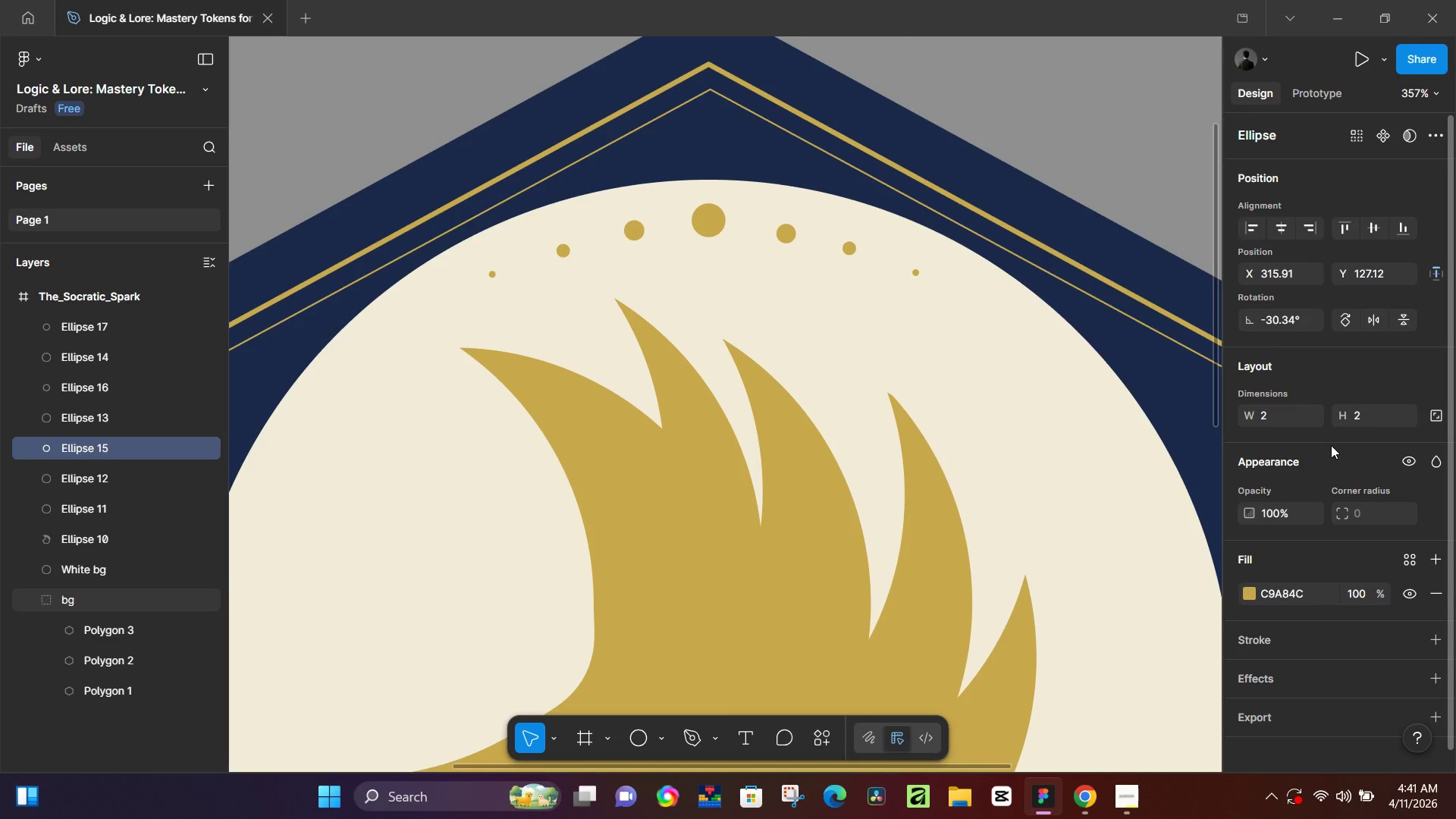 
key(ArrowRight)
 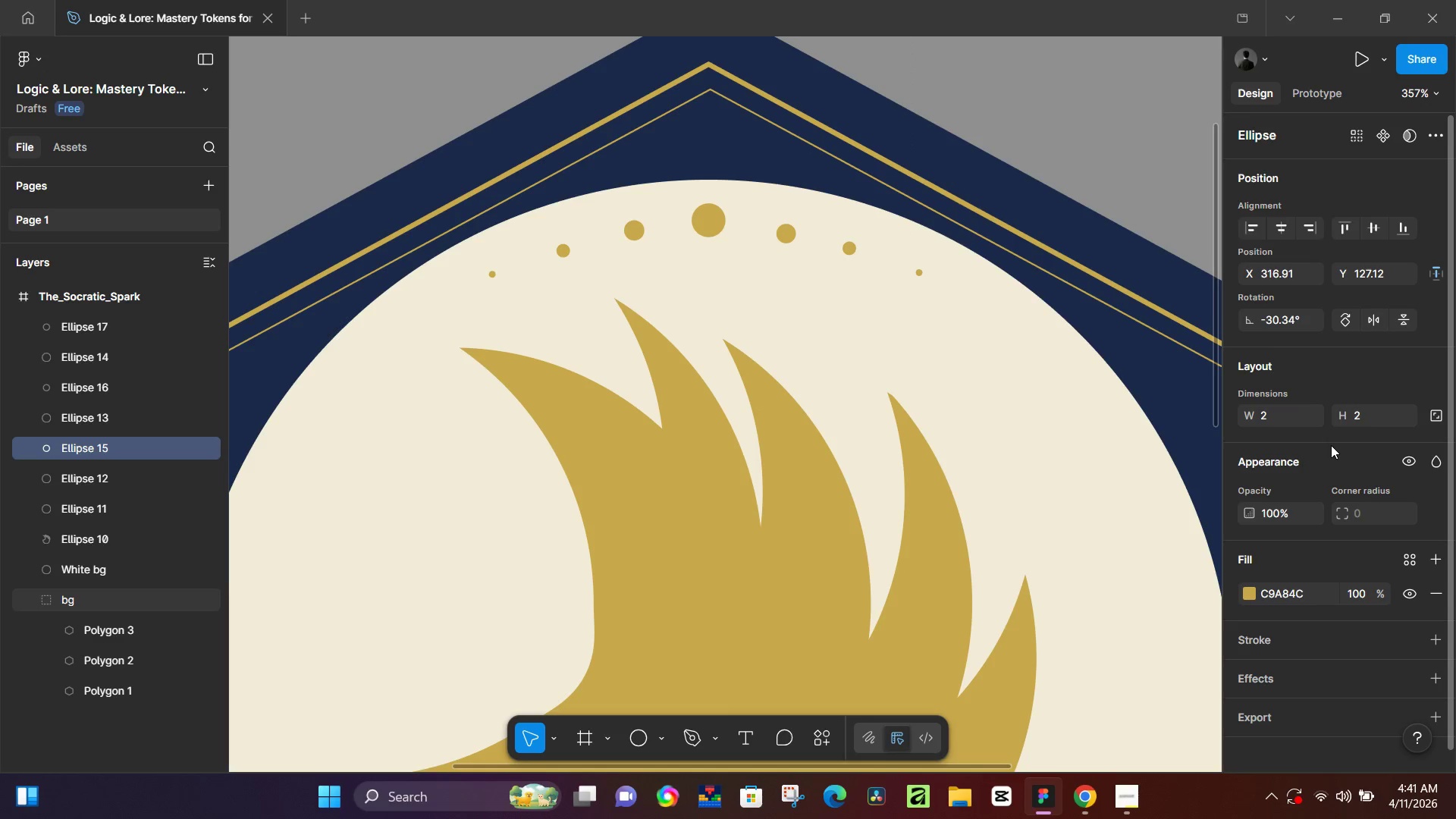 
key(ArrowDown)
 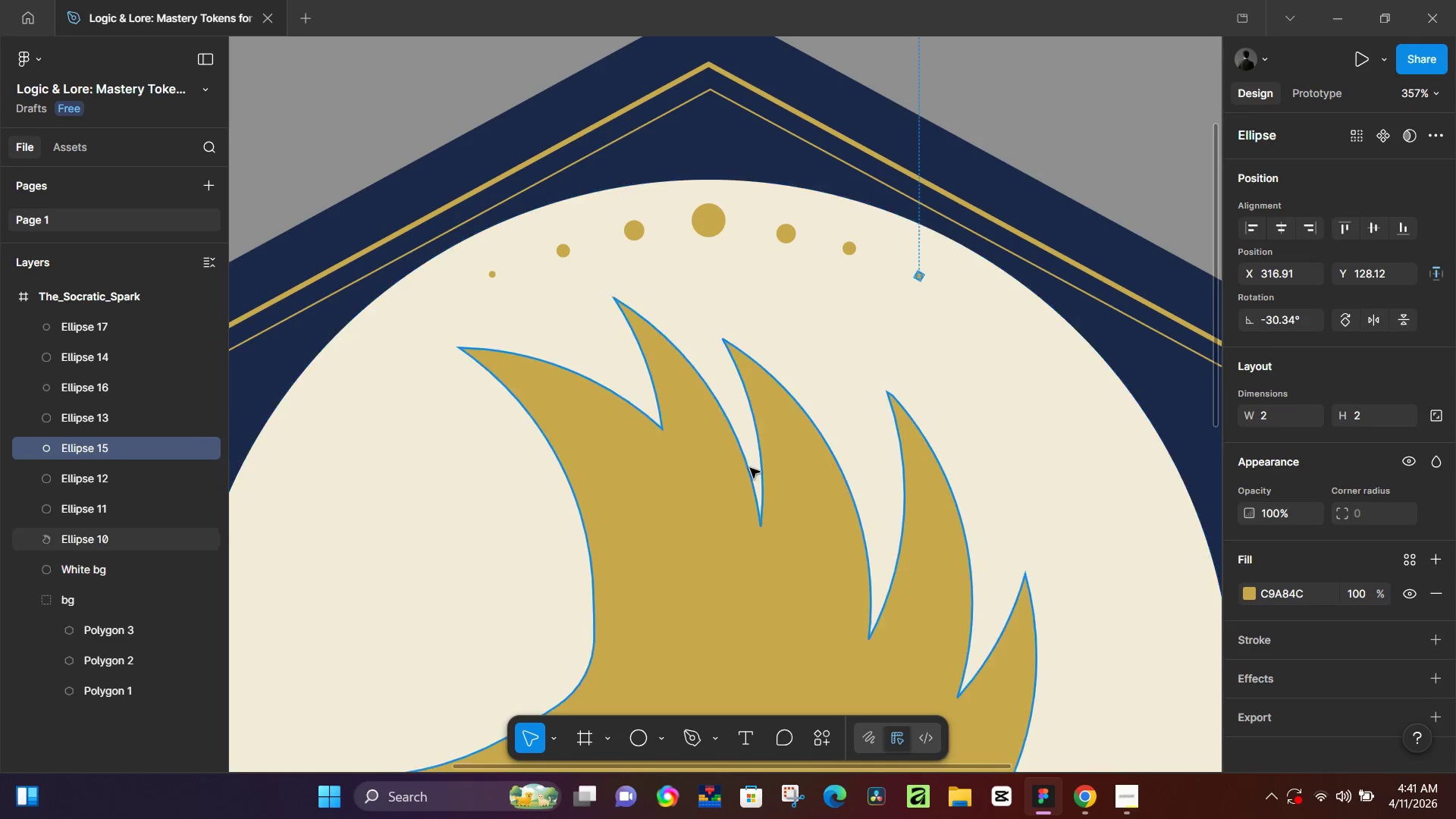 
wait(8.67)
 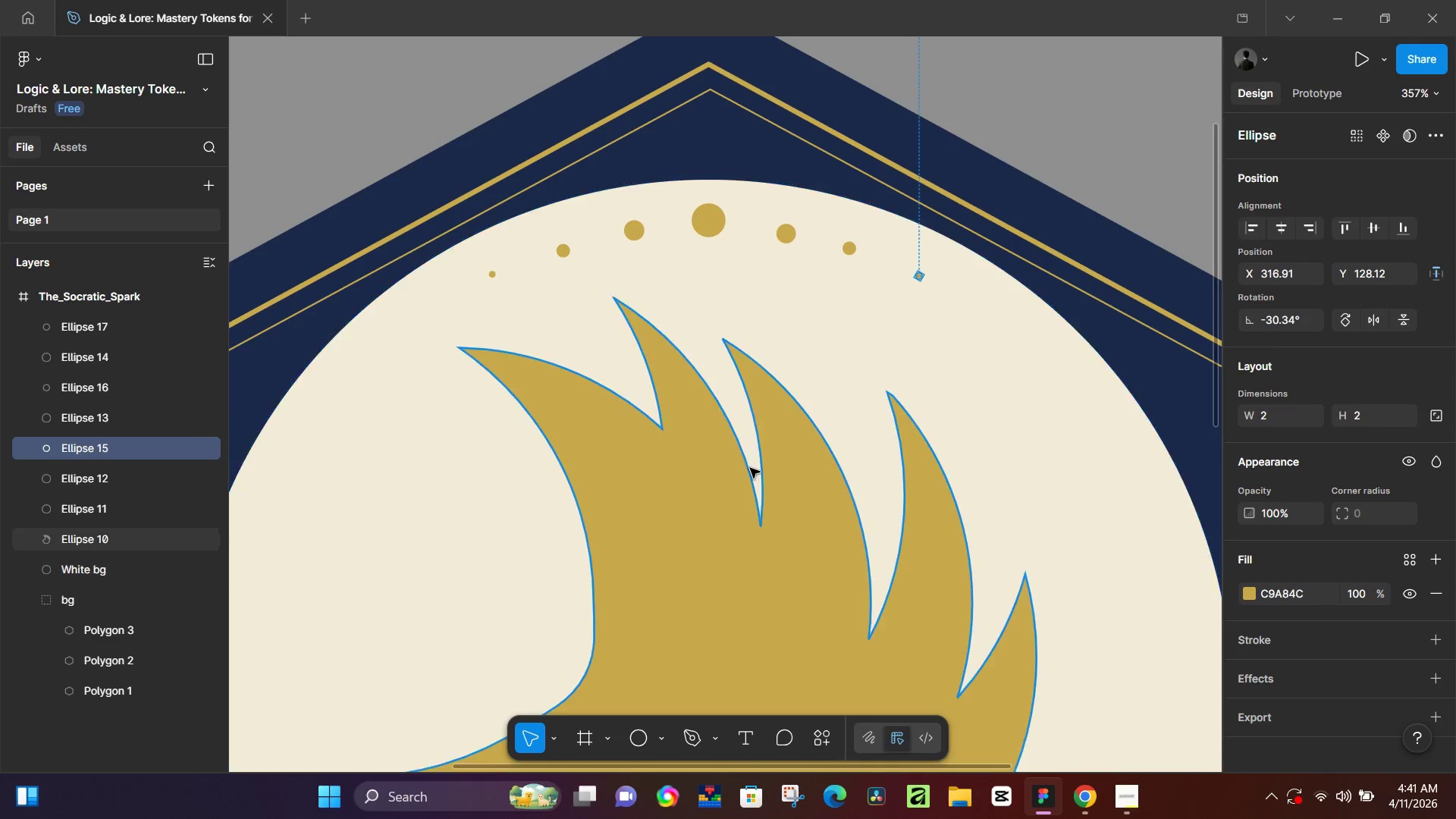 
left_click([93, 500])
 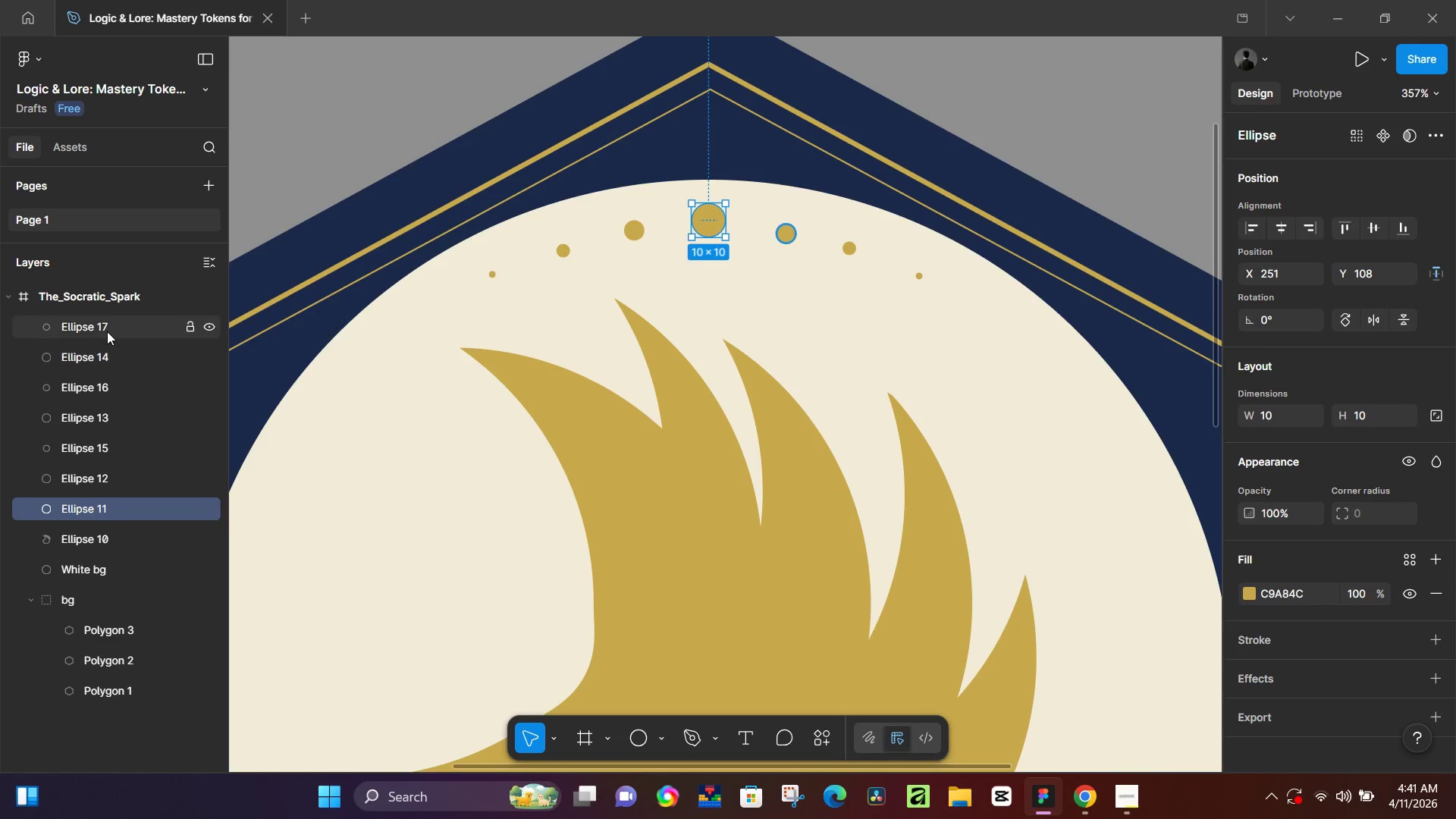 
hold_key(key=ShiftLeft, duration=0.5)
left_click([108, 330])
 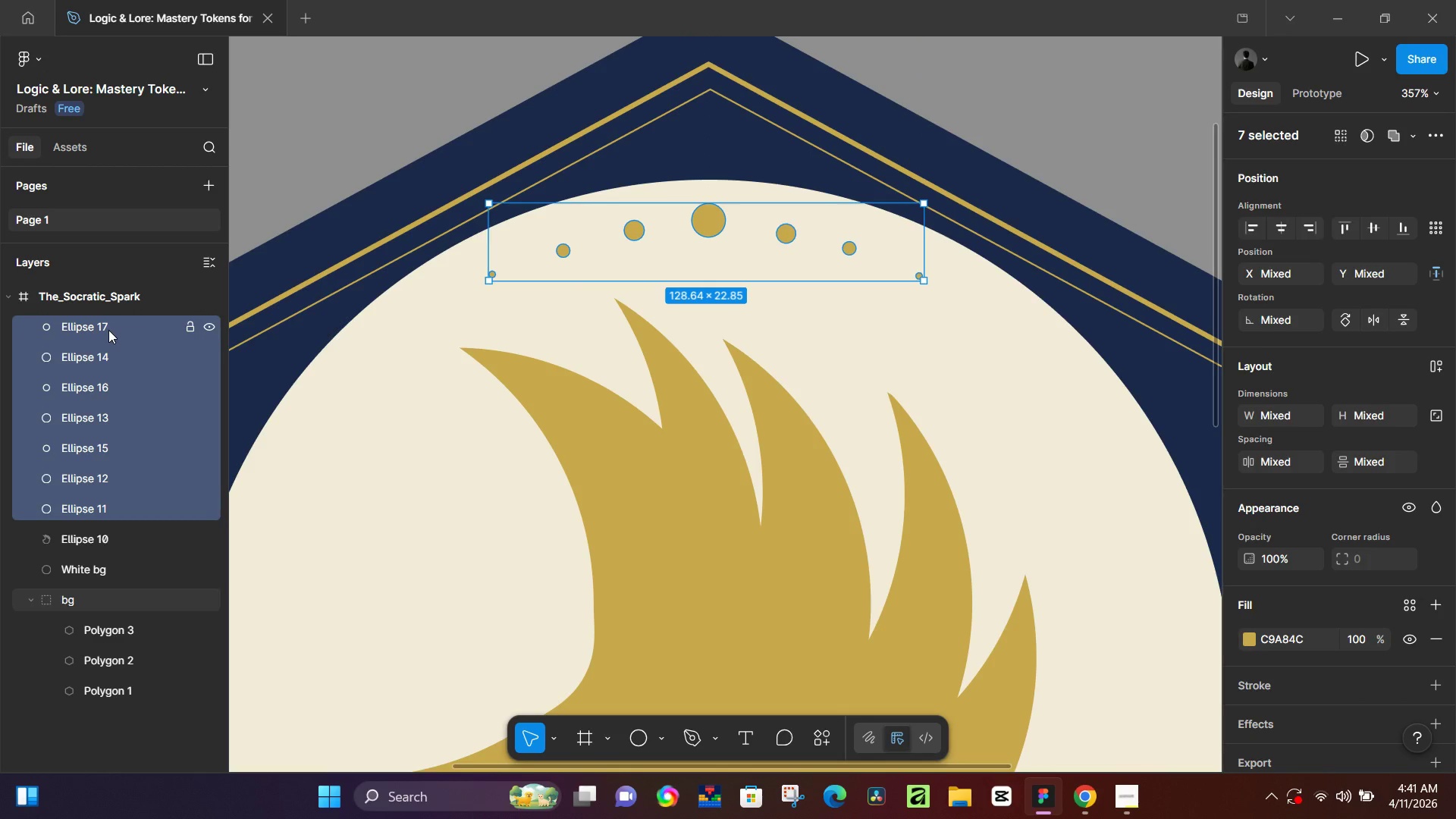 
key(Control+G)
 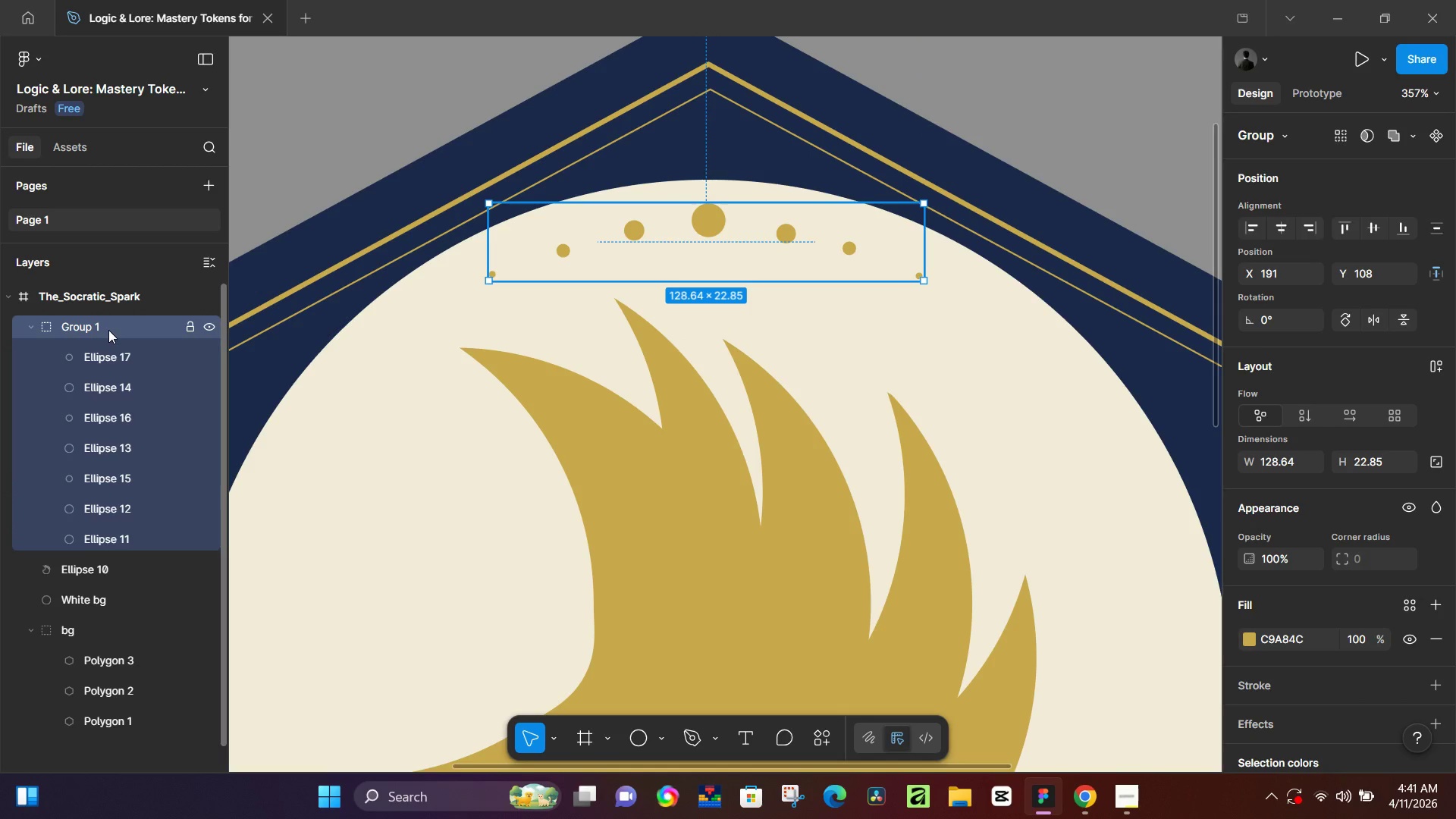 
left_click([24, 322])
 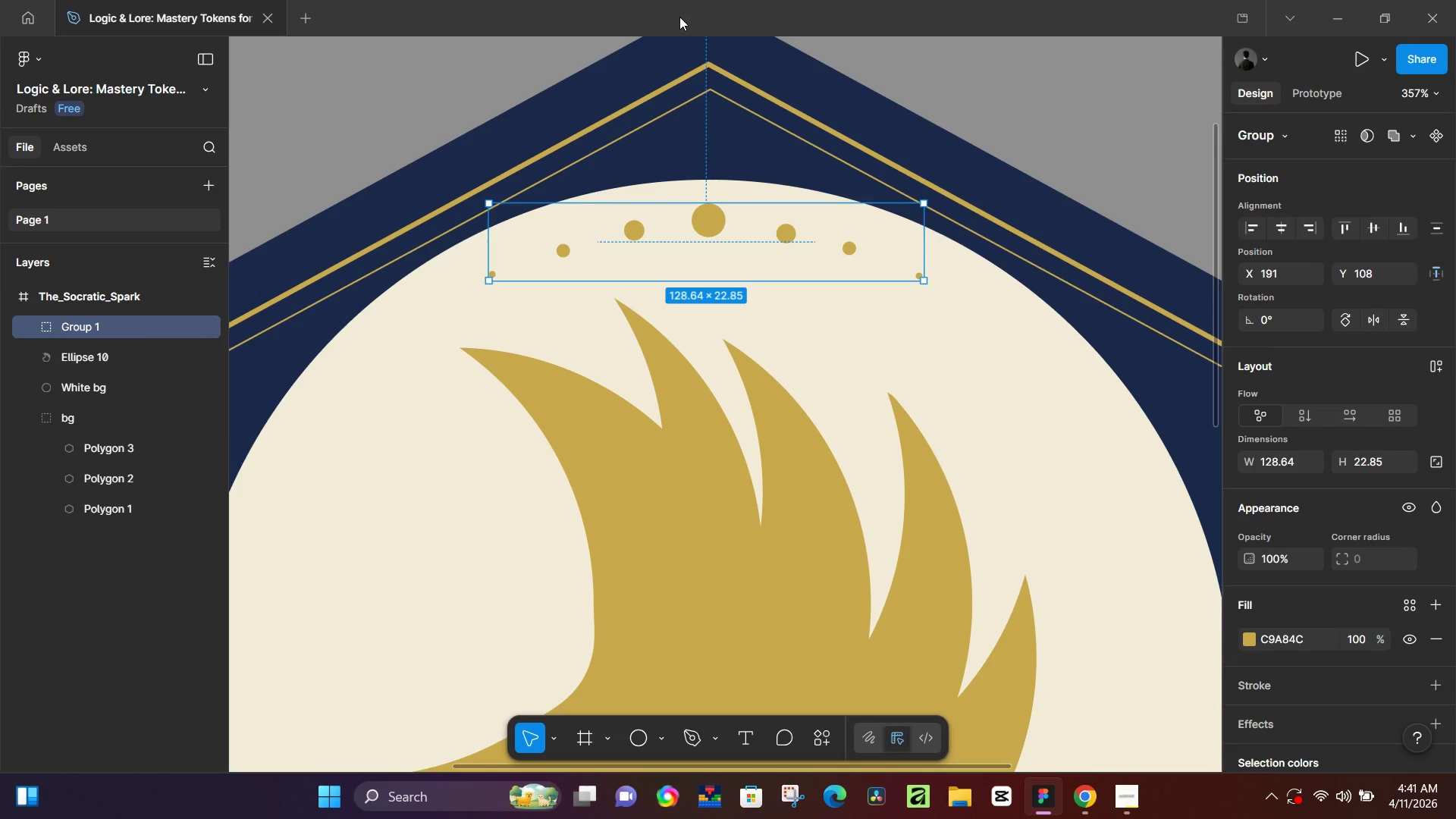 
wait(19.84)
 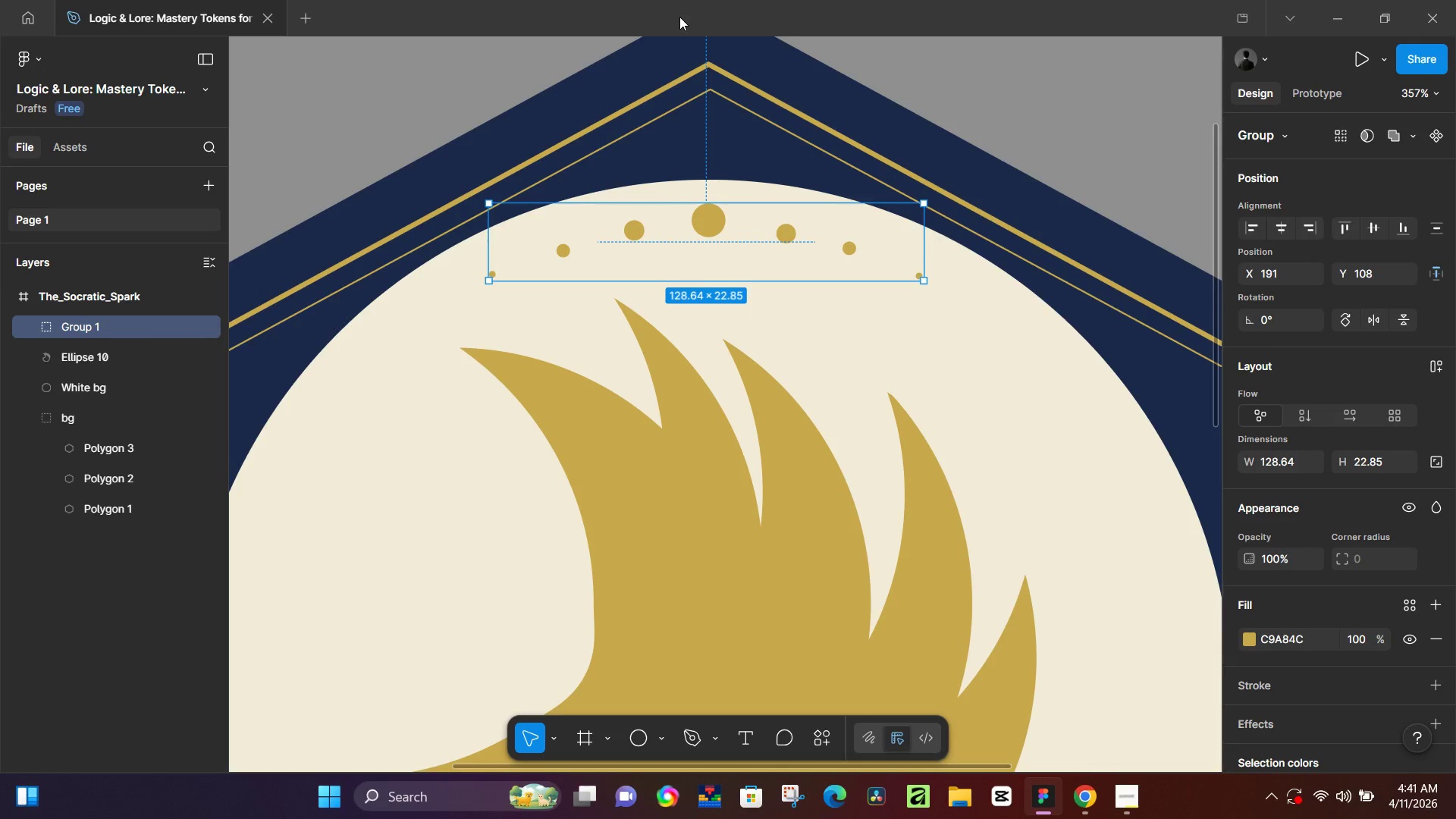 
left_click([1271, 225])
 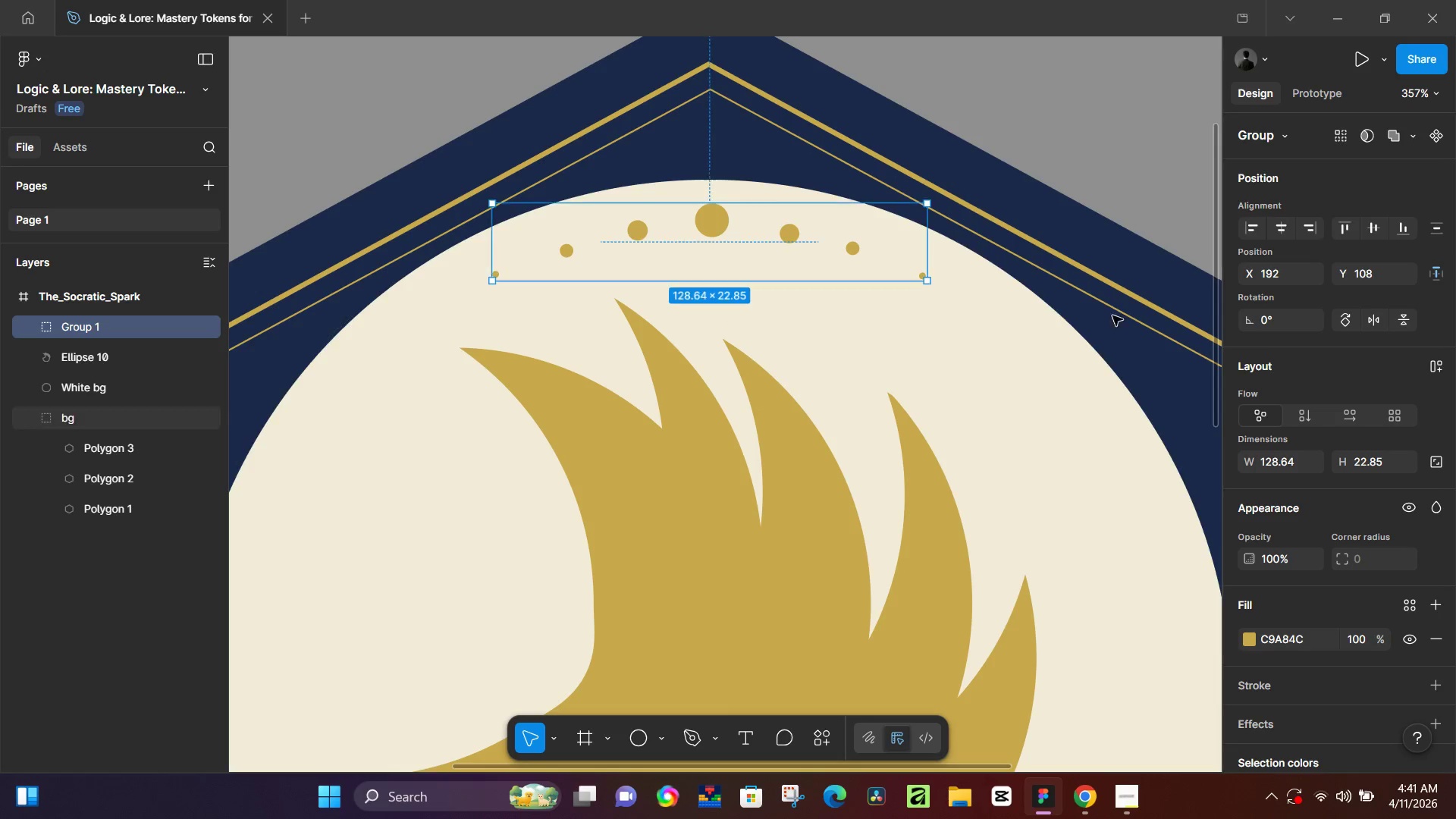 
hold_key(key=ControlLeft, duration=0.44)
scroll: coordinate [782, 453], scroll_direction: down, amount: 6.0
 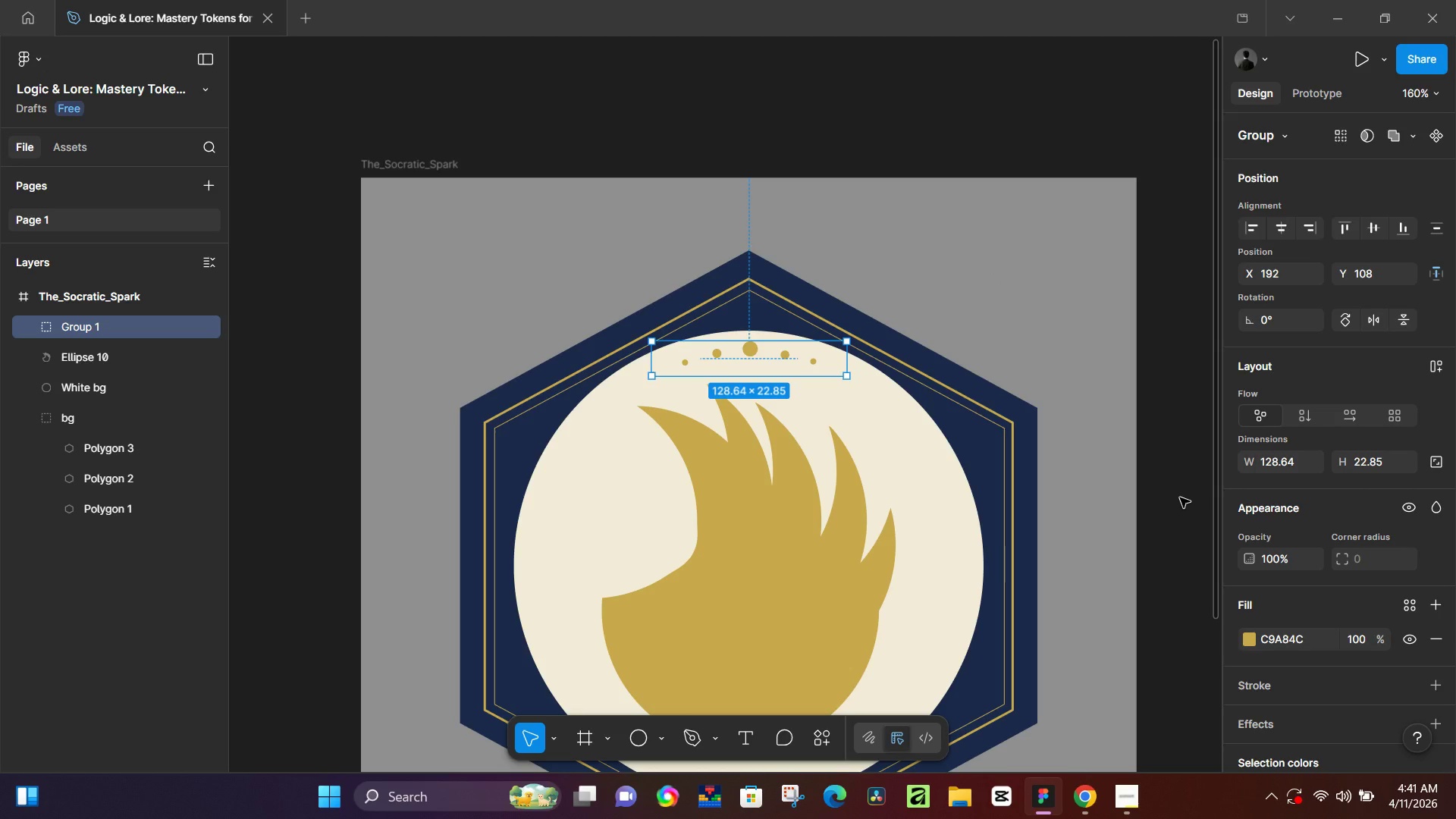 
left_click([1180, 497])
 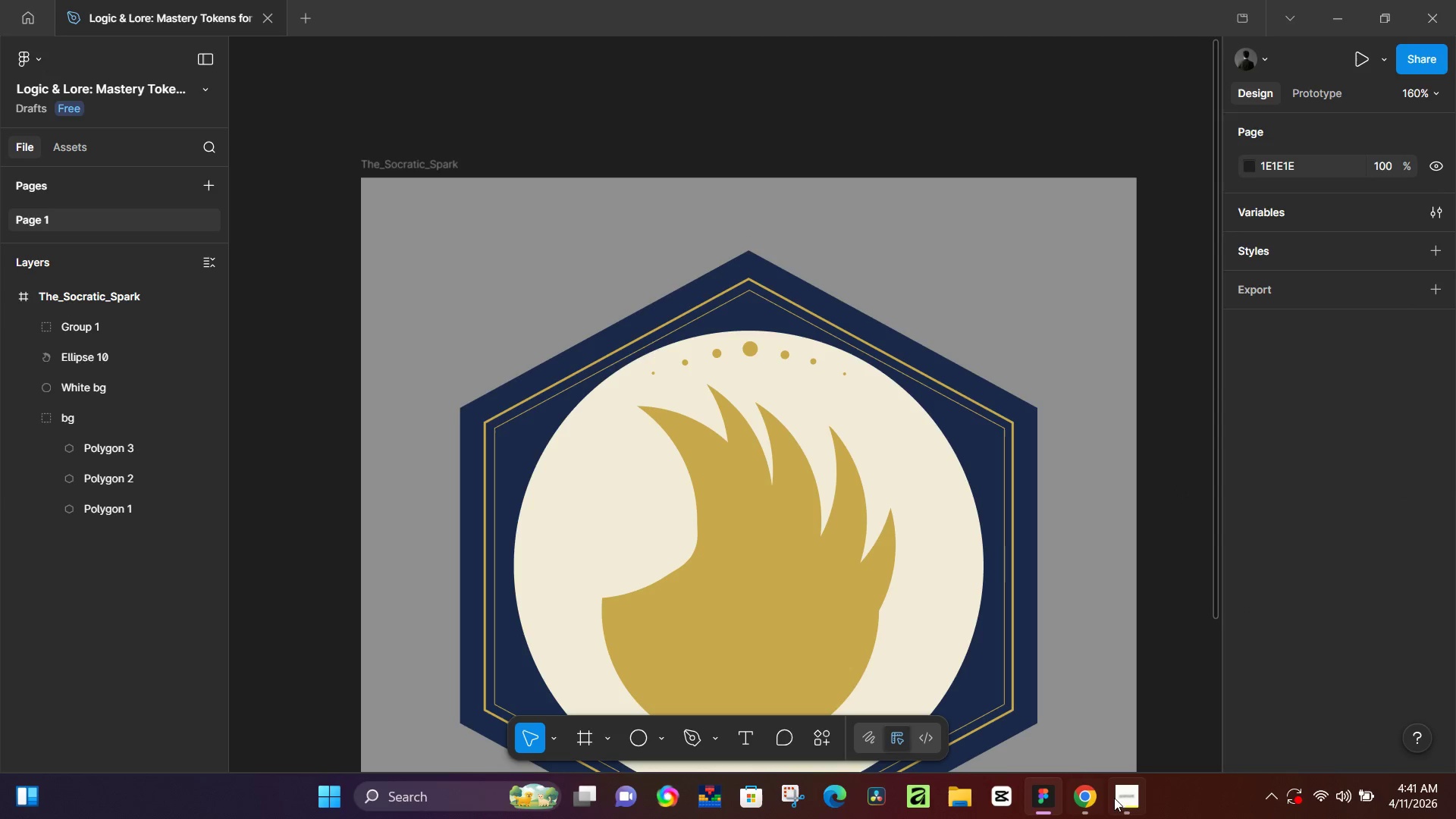 
wait(6.2)
 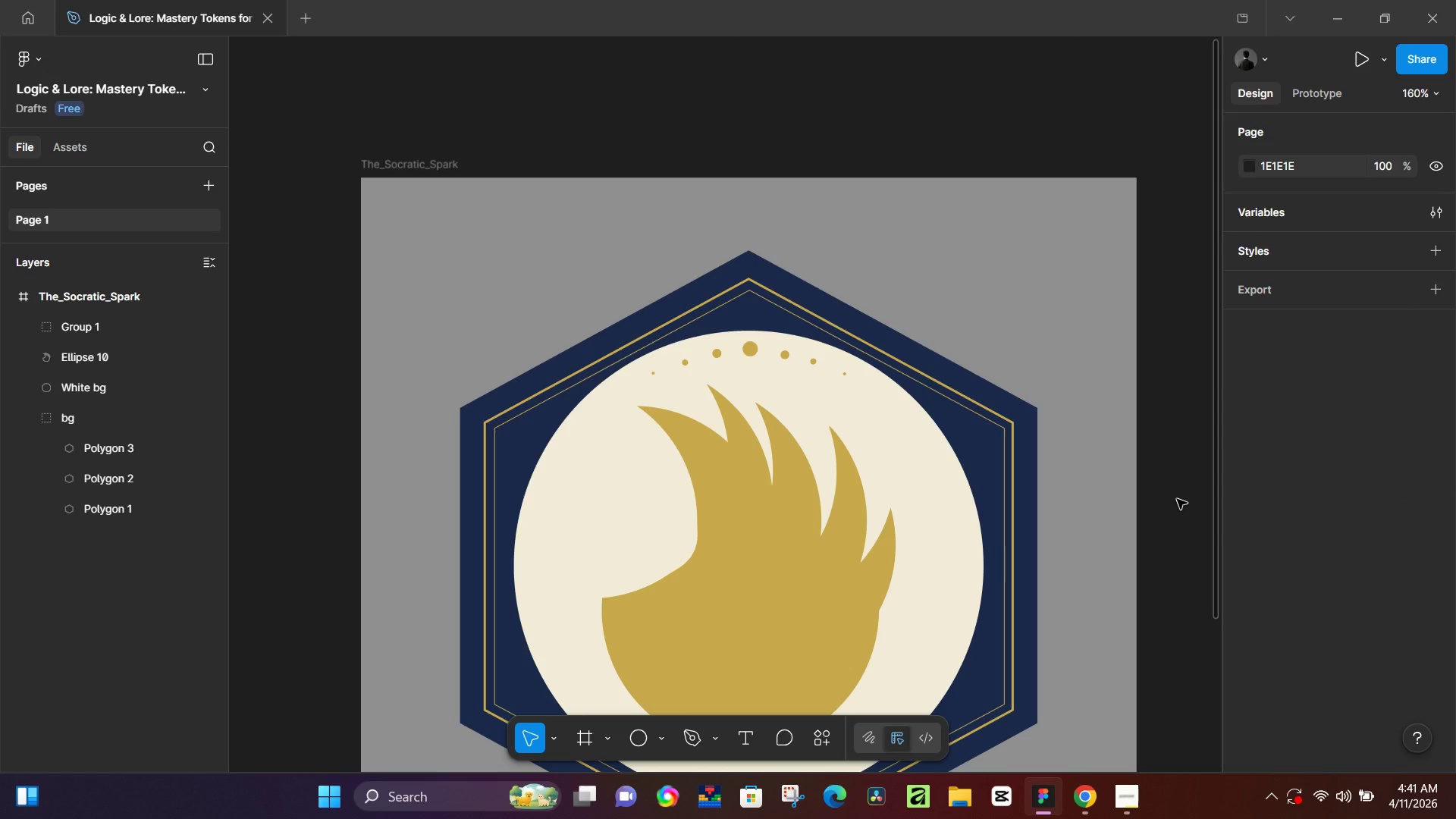 
left_click([1122, 808])